 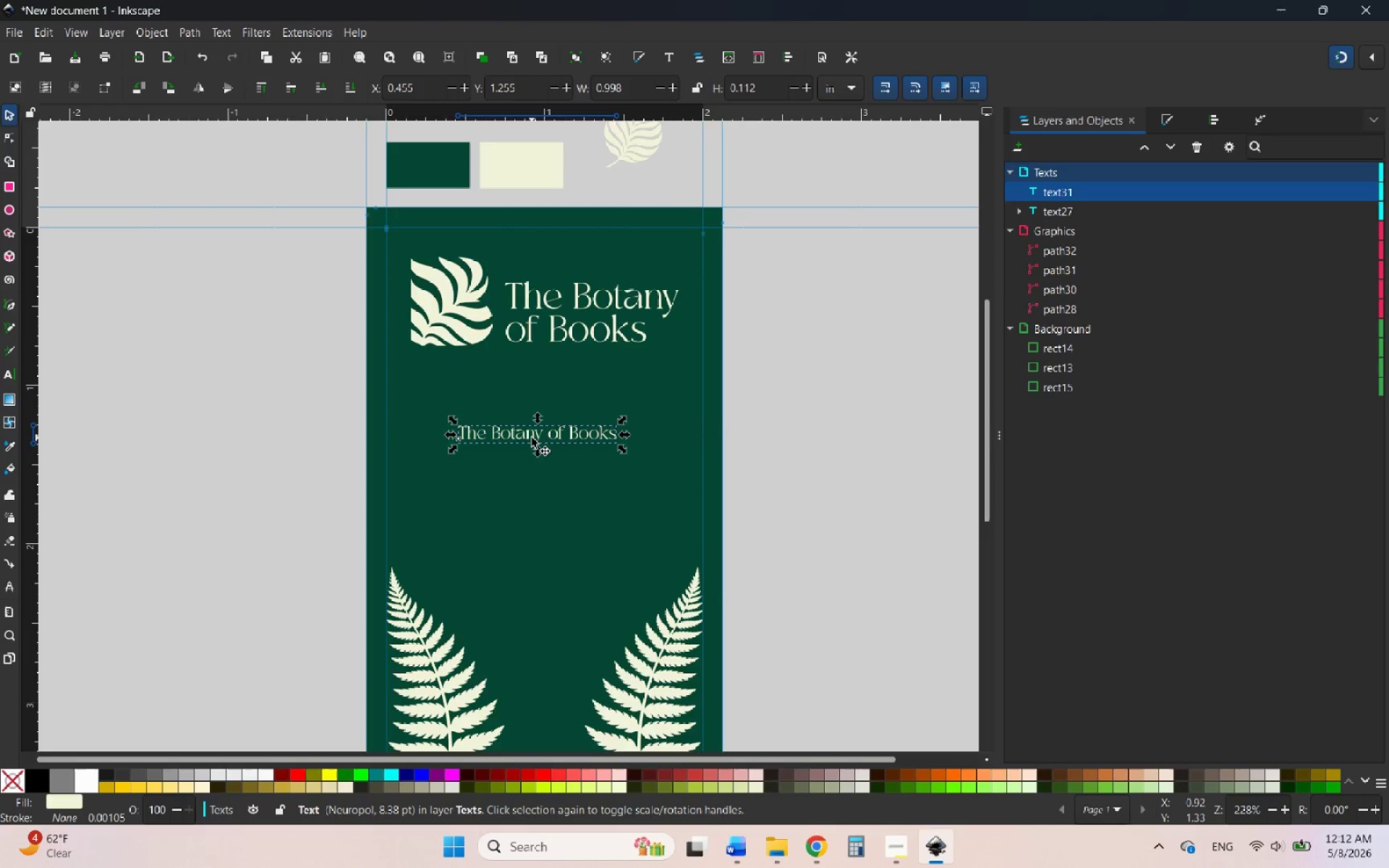 
double_click([520, 435])
 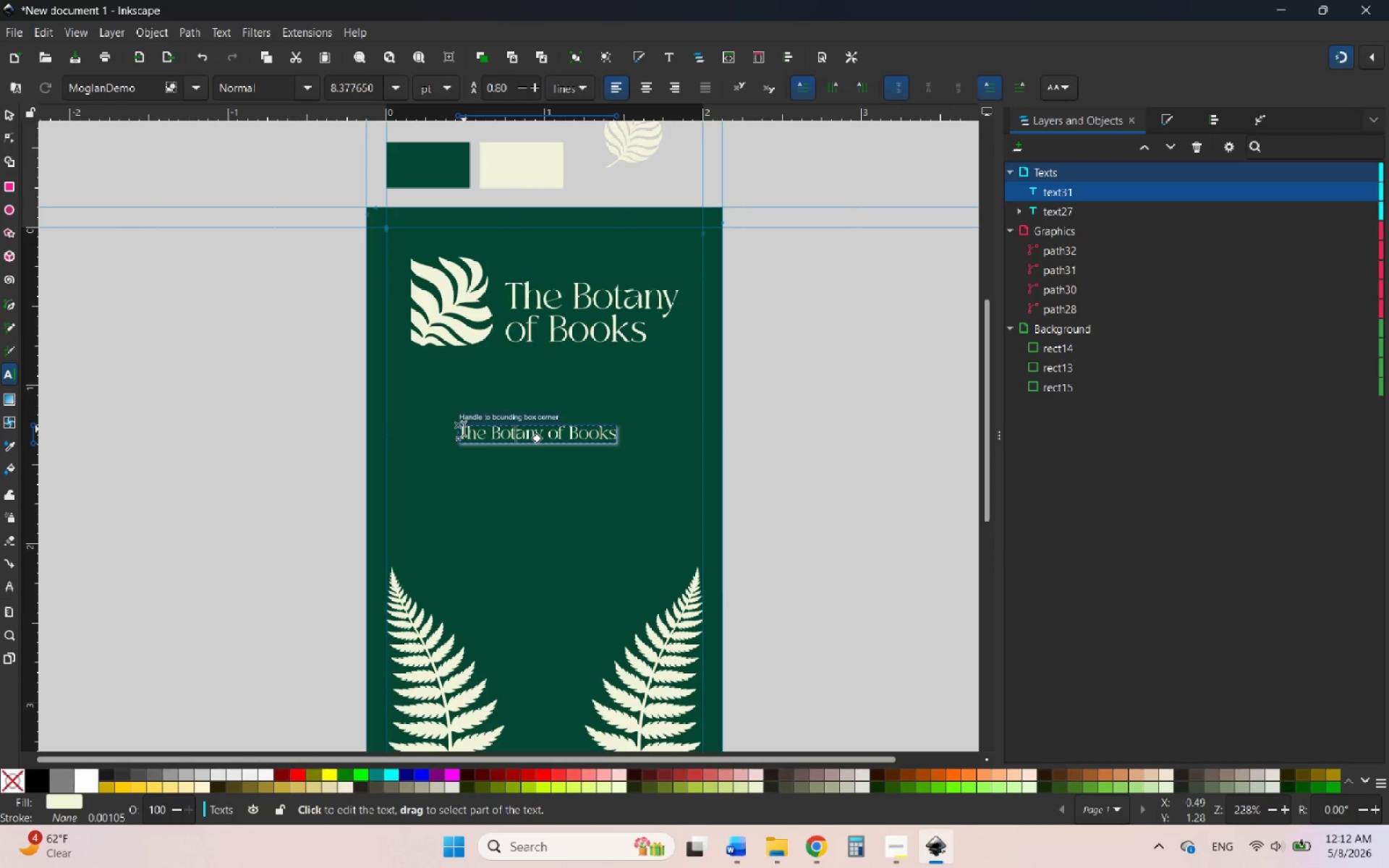 
left_click_drag(start_coordinate=[464, 429], to_coordinate=[642, 445])
 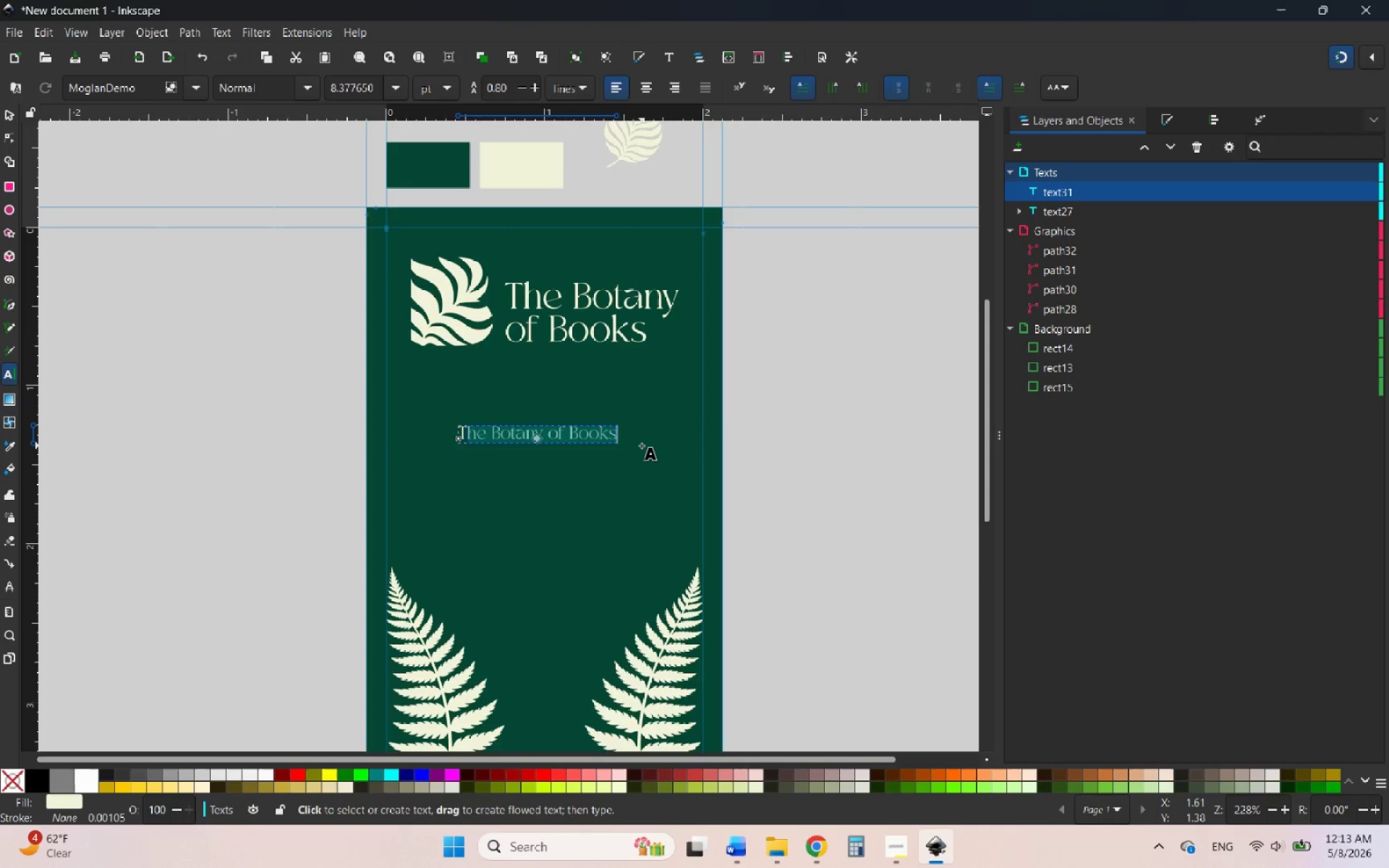 
key(Backspace)
 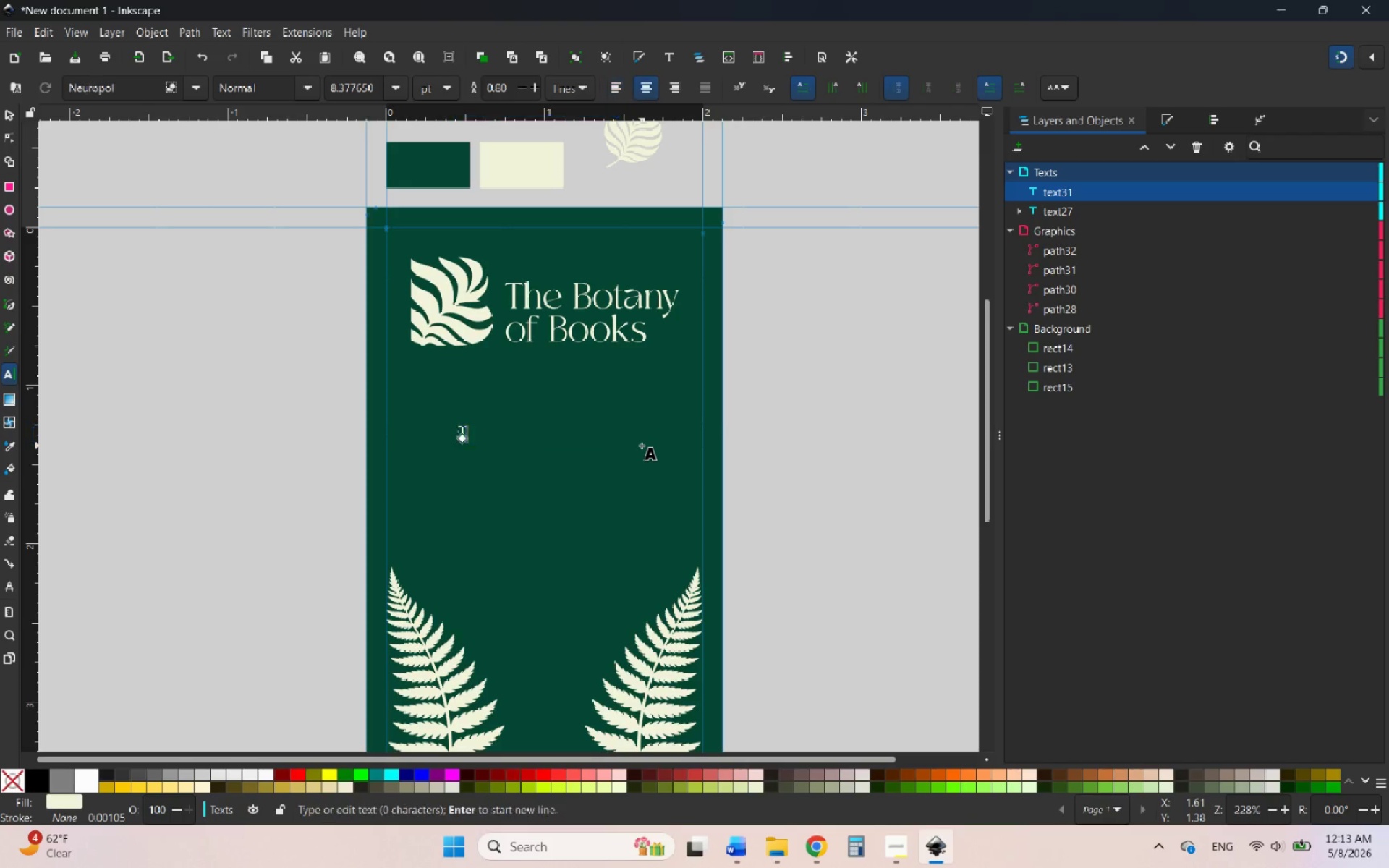 
key(Backspace)
 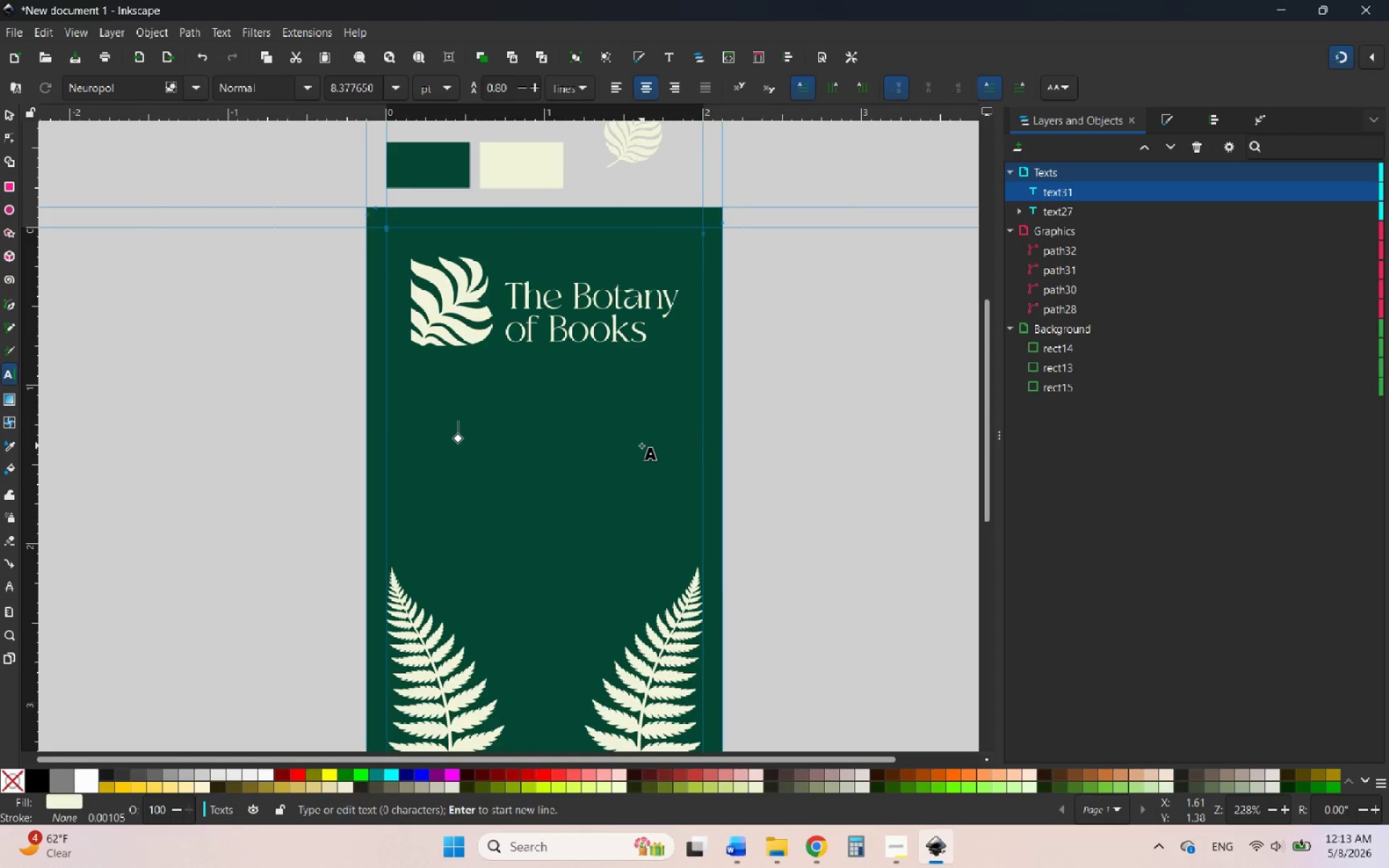 
key(Control+V)
 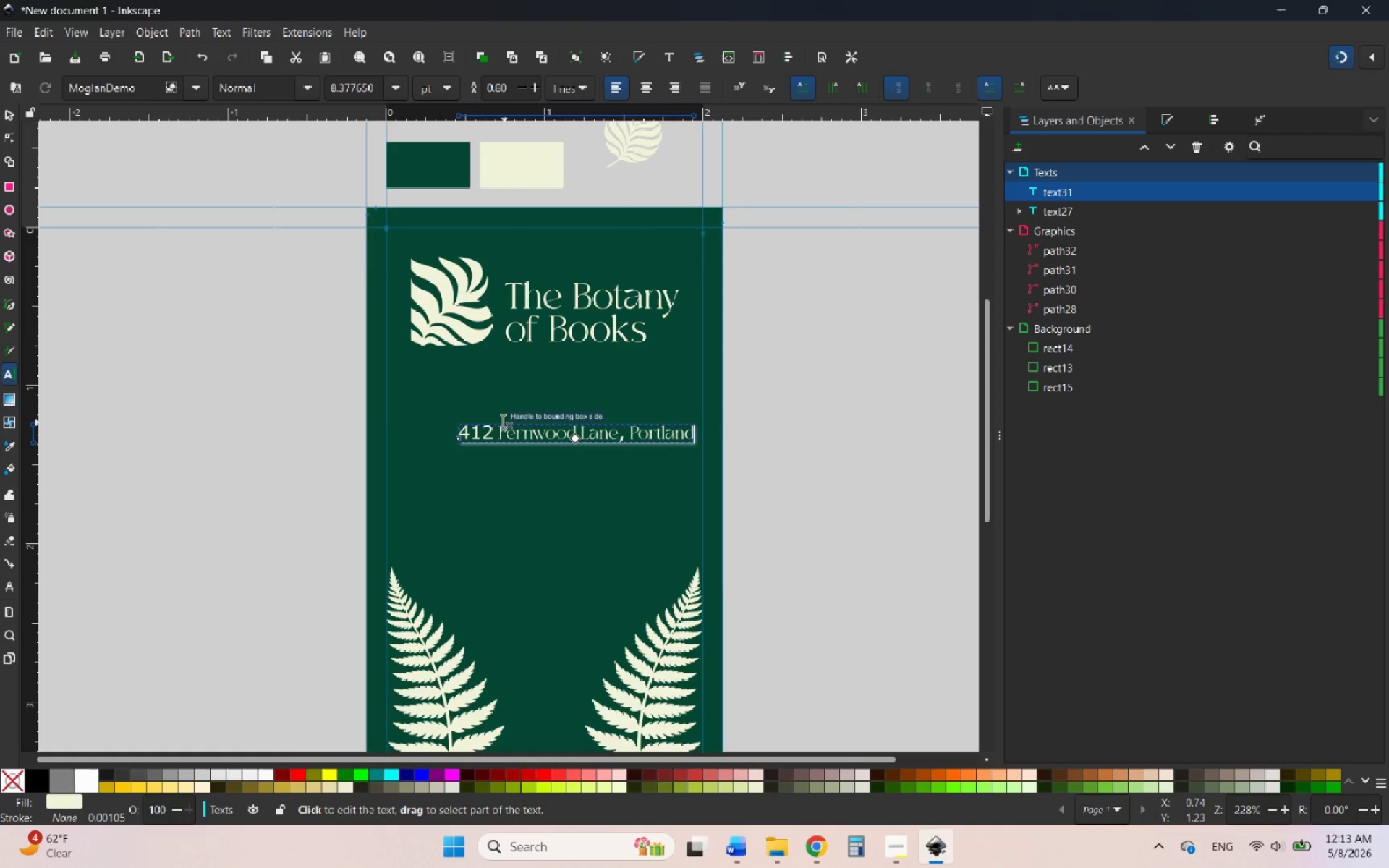 
left_click_drag(start_coordinate=[493, 430], to_coordinate=[438, 433])
 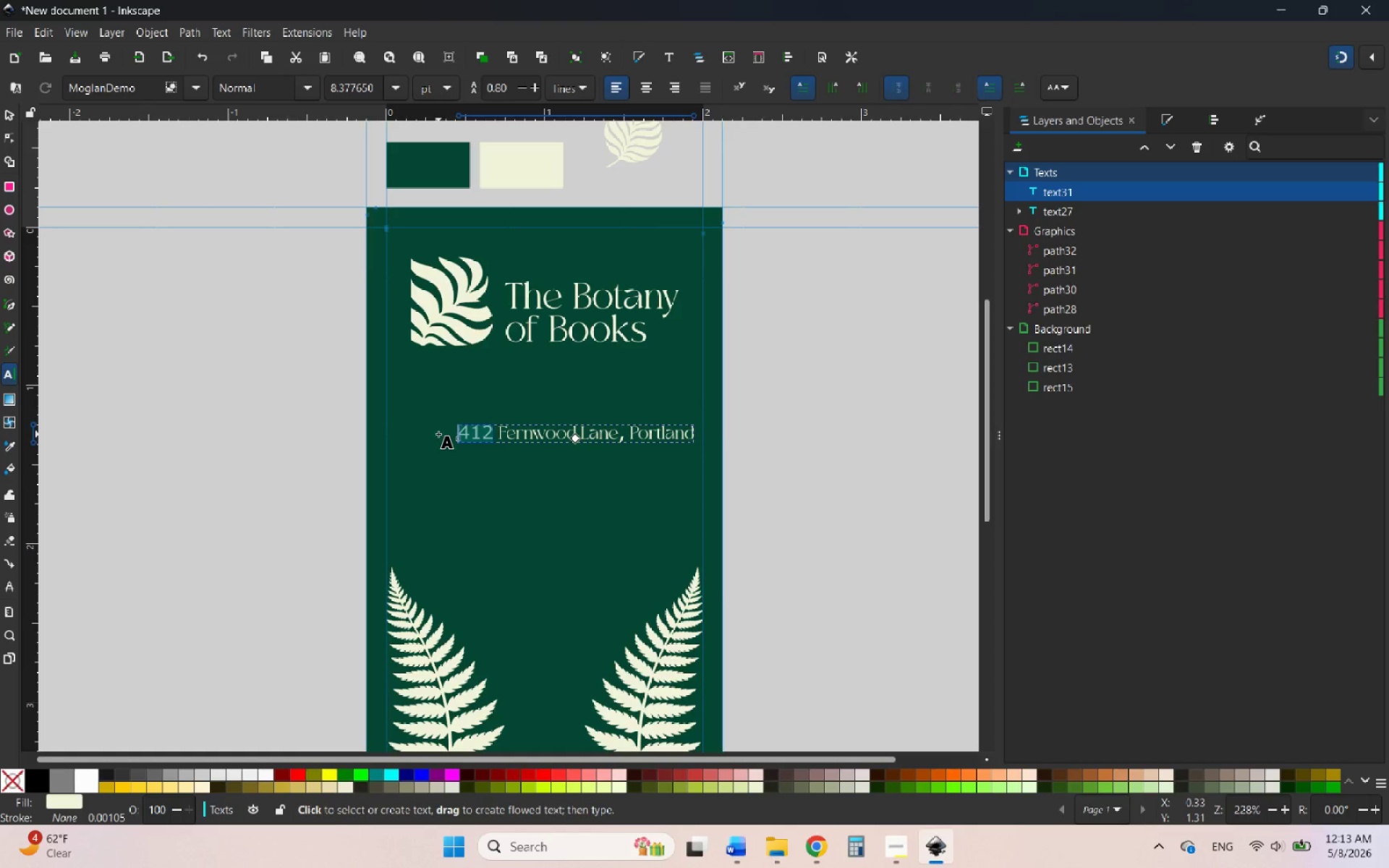 
wait(5.71)
 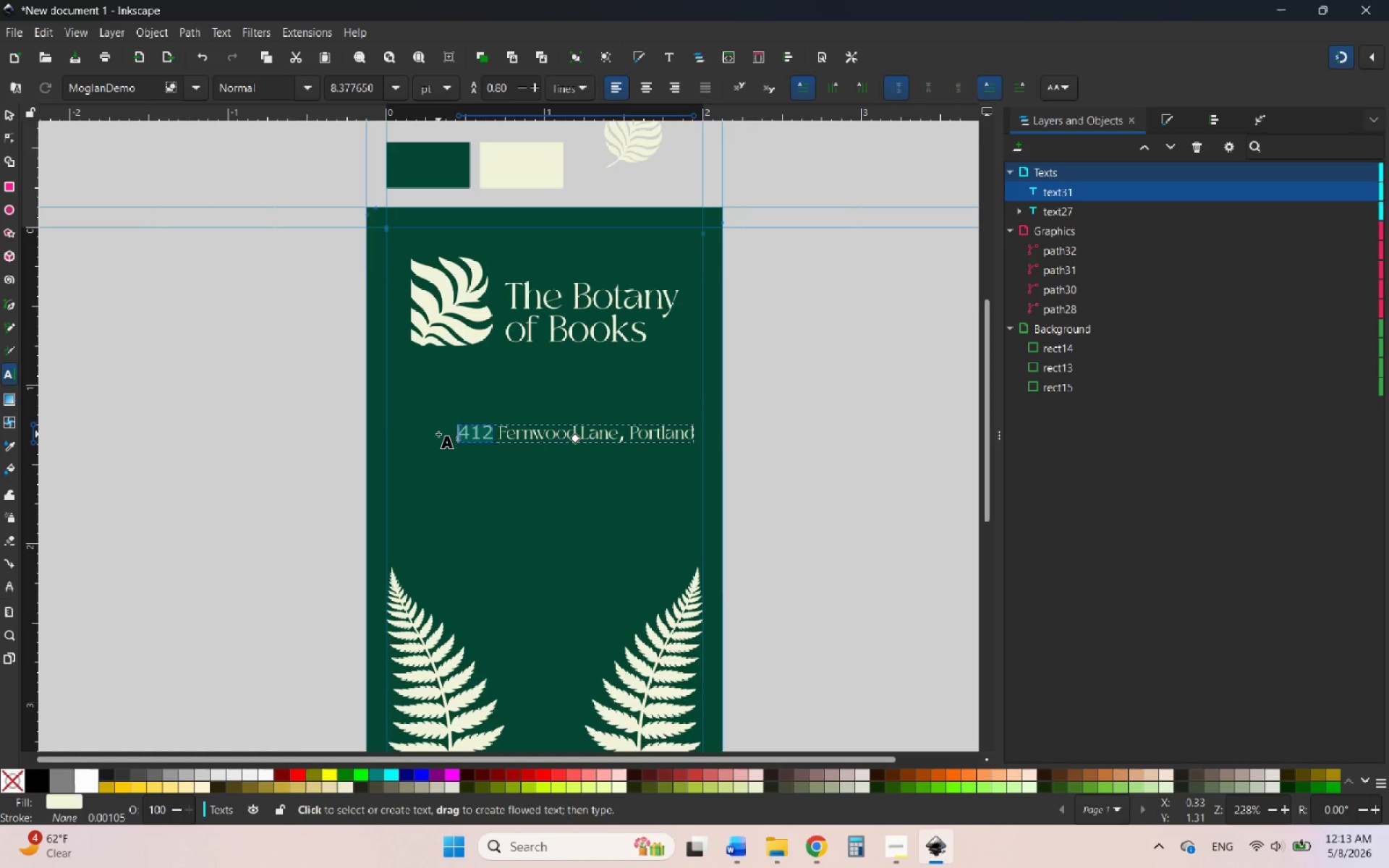 
mouse_move([177, 90])
 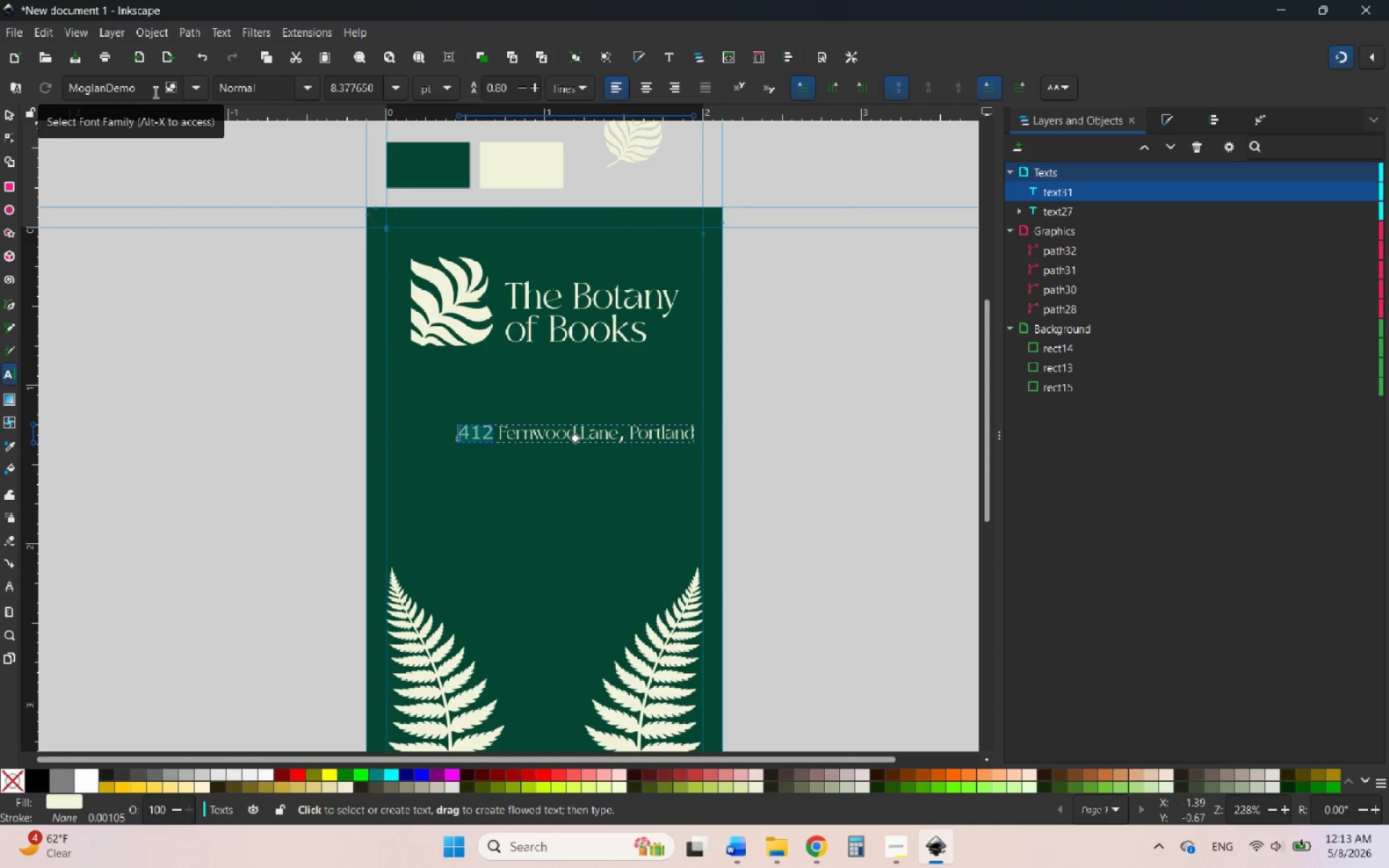 
left_click_drag(start_coordinate=[154, 92], to_coordinate=[36, 87])
 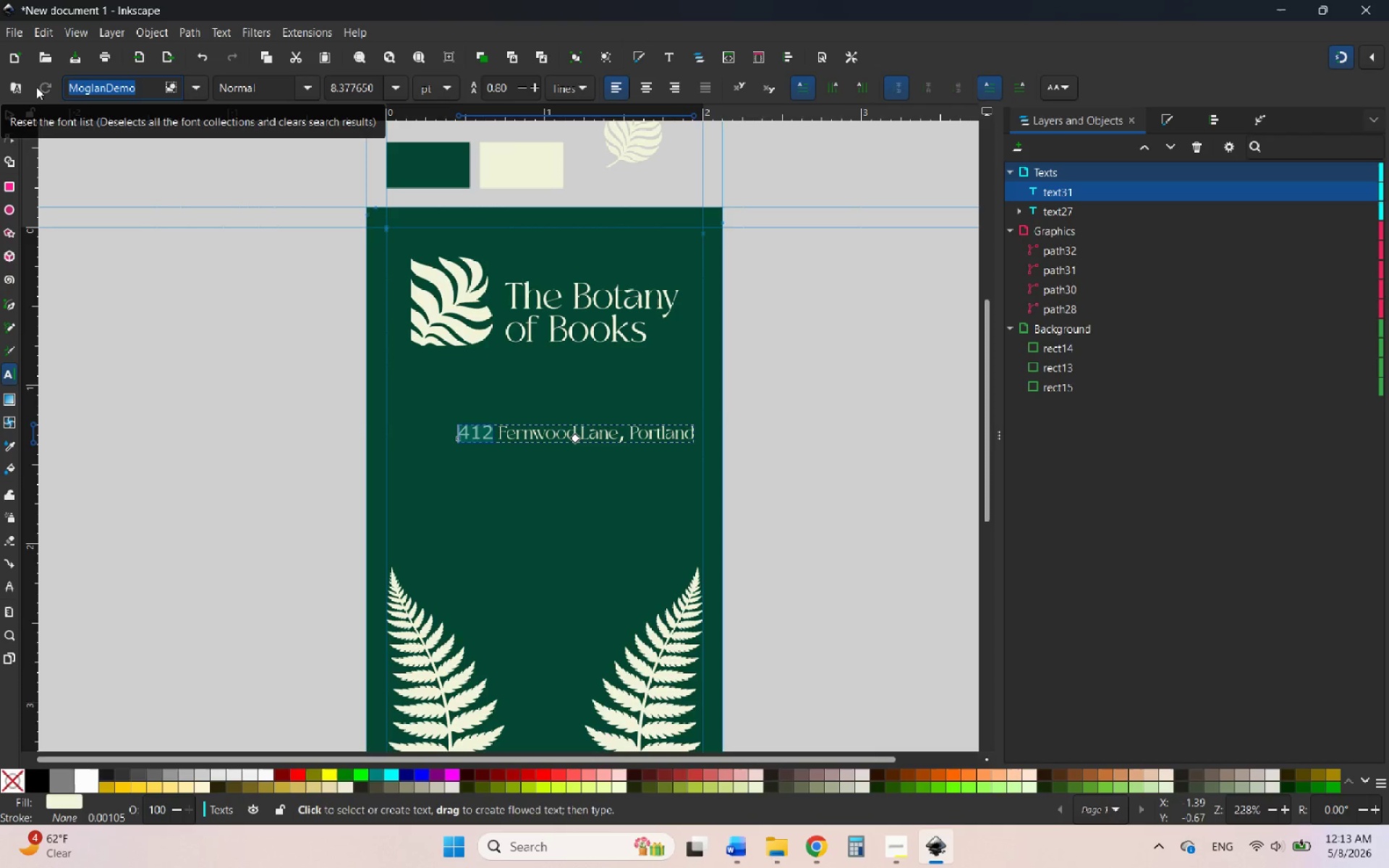 
type(tim)
 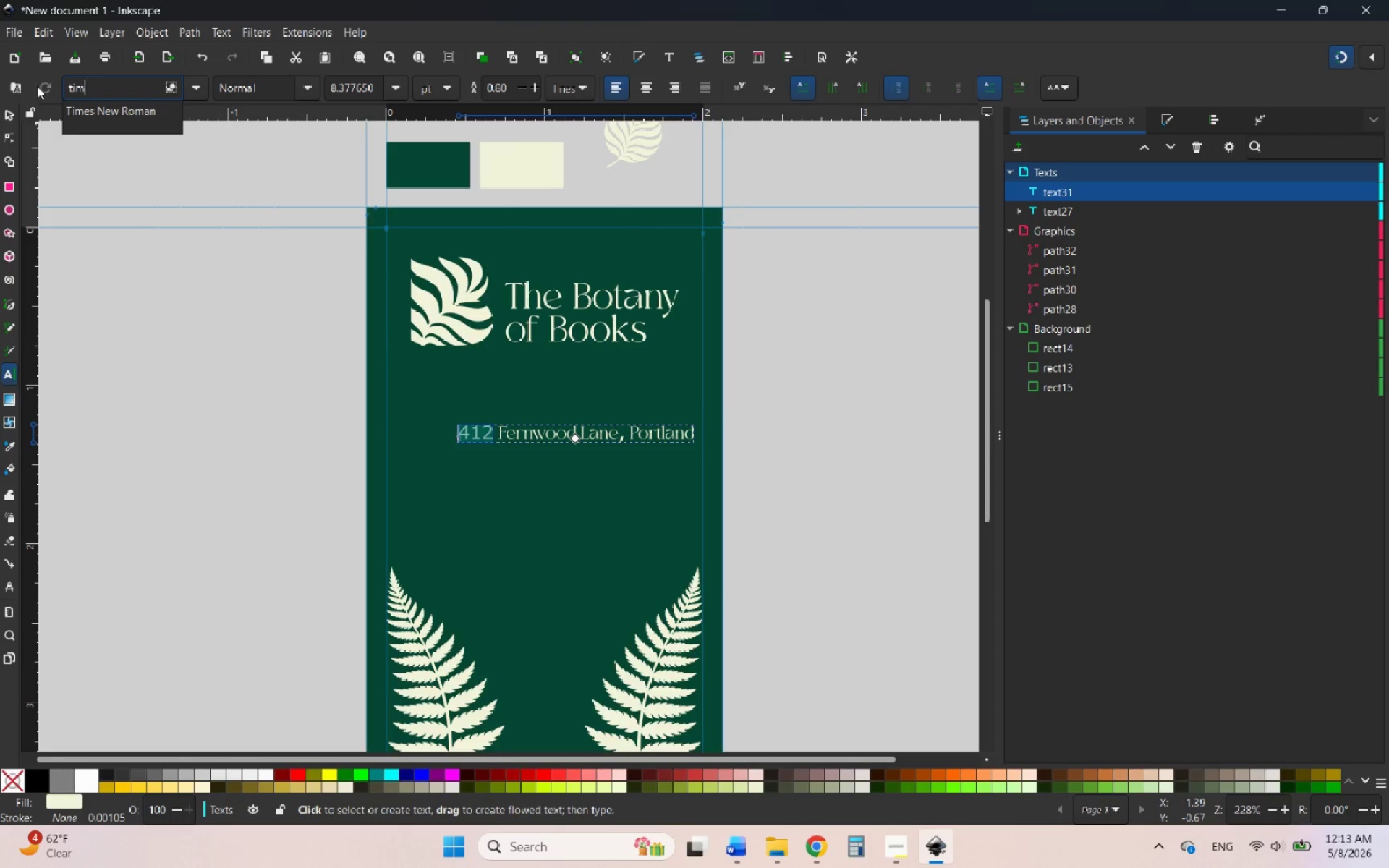 
left_click([103, 106])
 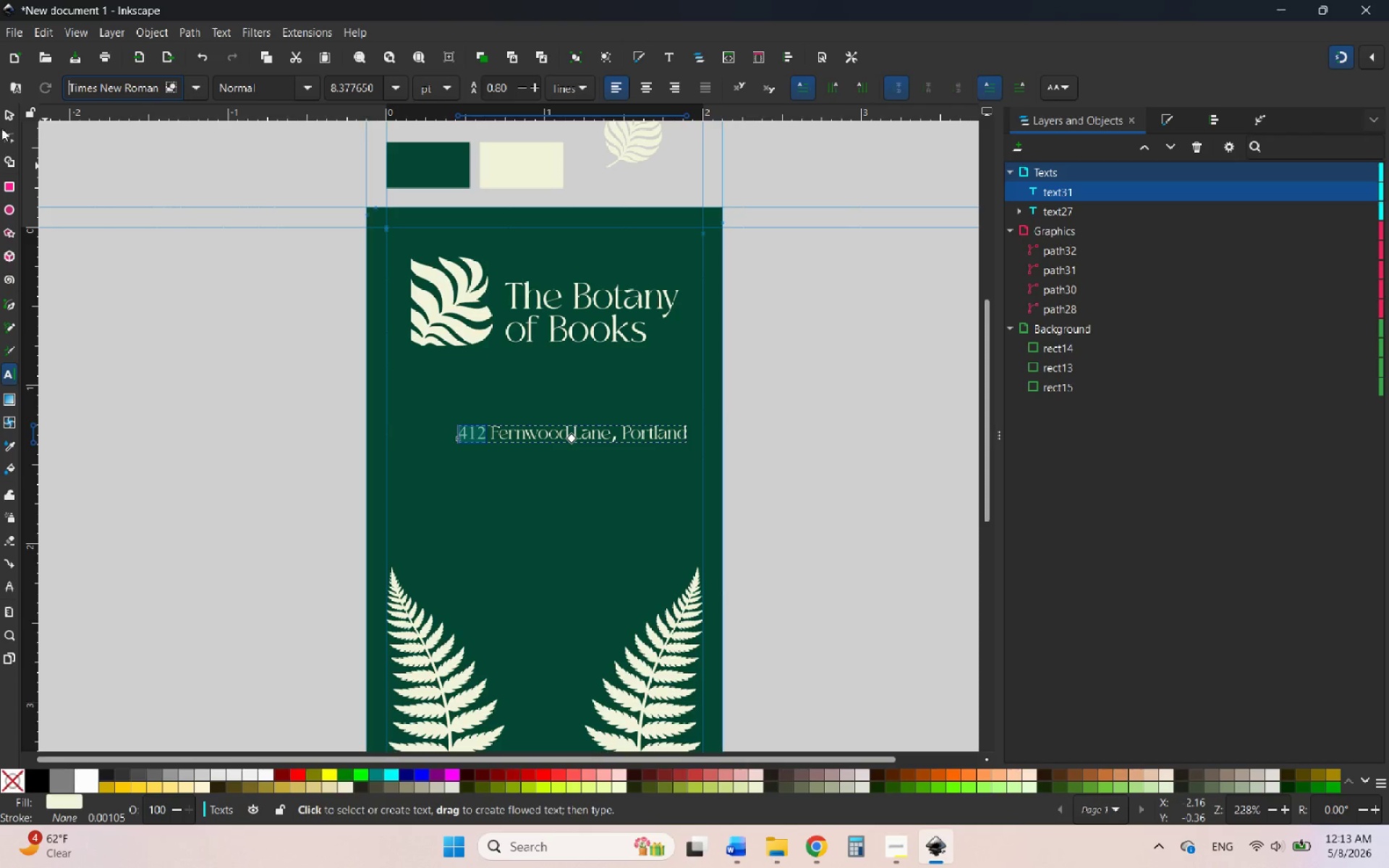 
left_click([9, 115])
 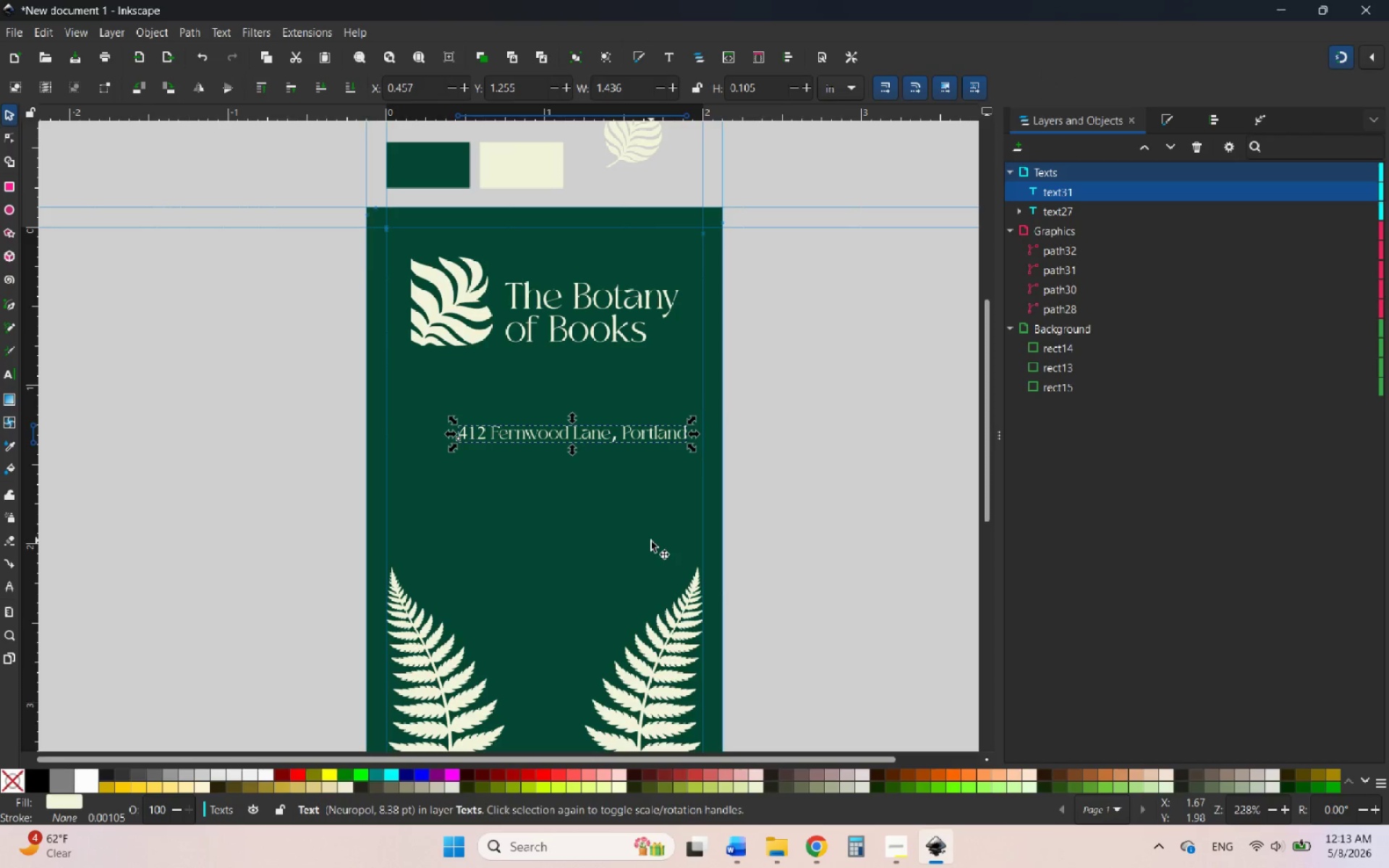 
hold_key(key=ControlLeft, duration=0.97)
scroll: coordinate [632, 553], scroll_direction: up, amount: 1.0
 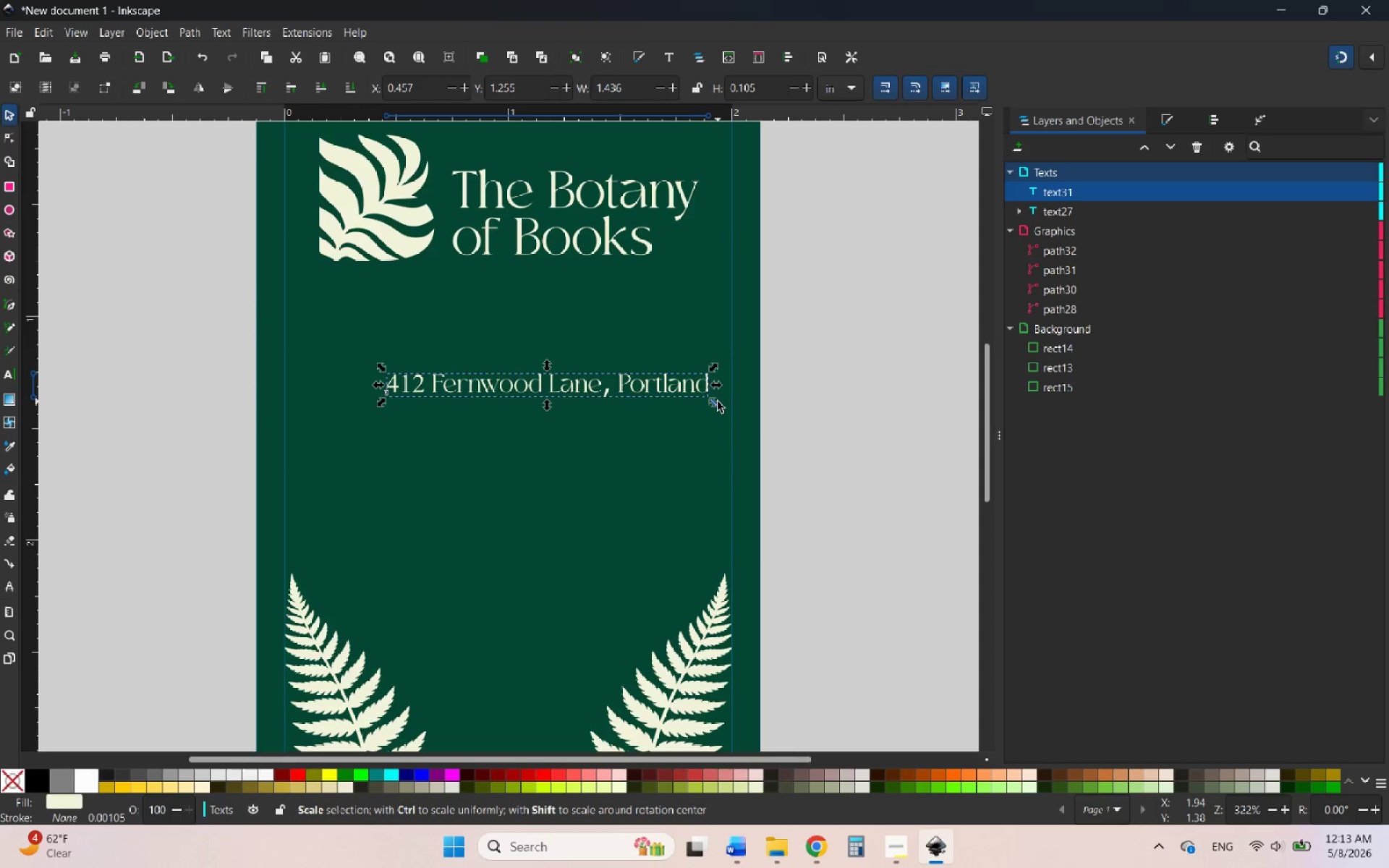 
hold_key(key=ControlLeft, duration=2.05)
left_click_drag(start_coordinate=[718, 401], to_coordinate=[670, 399])
 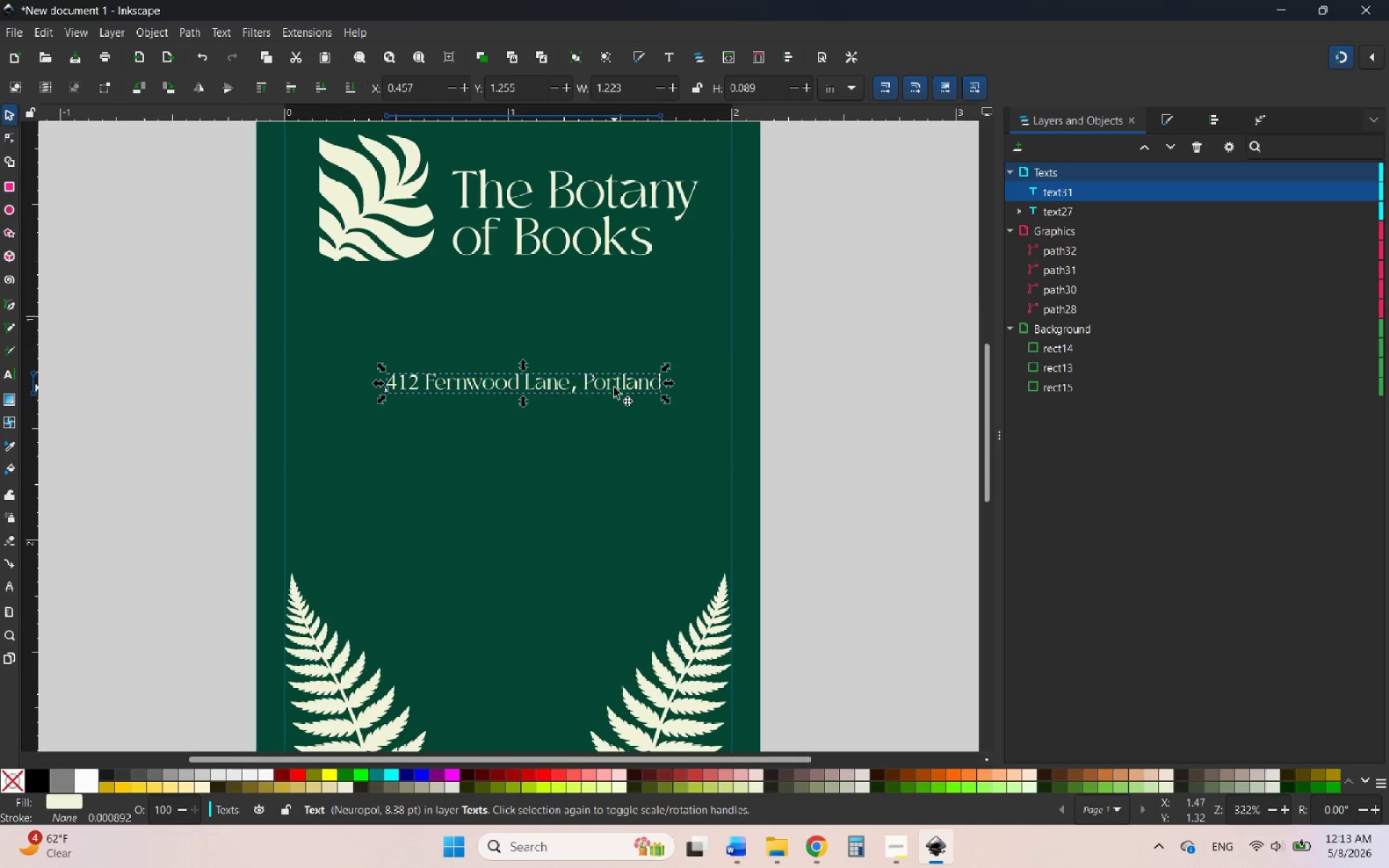 
left_click_drag(start_coordinate=[612, 388], to_coordinate=[609, 461])
 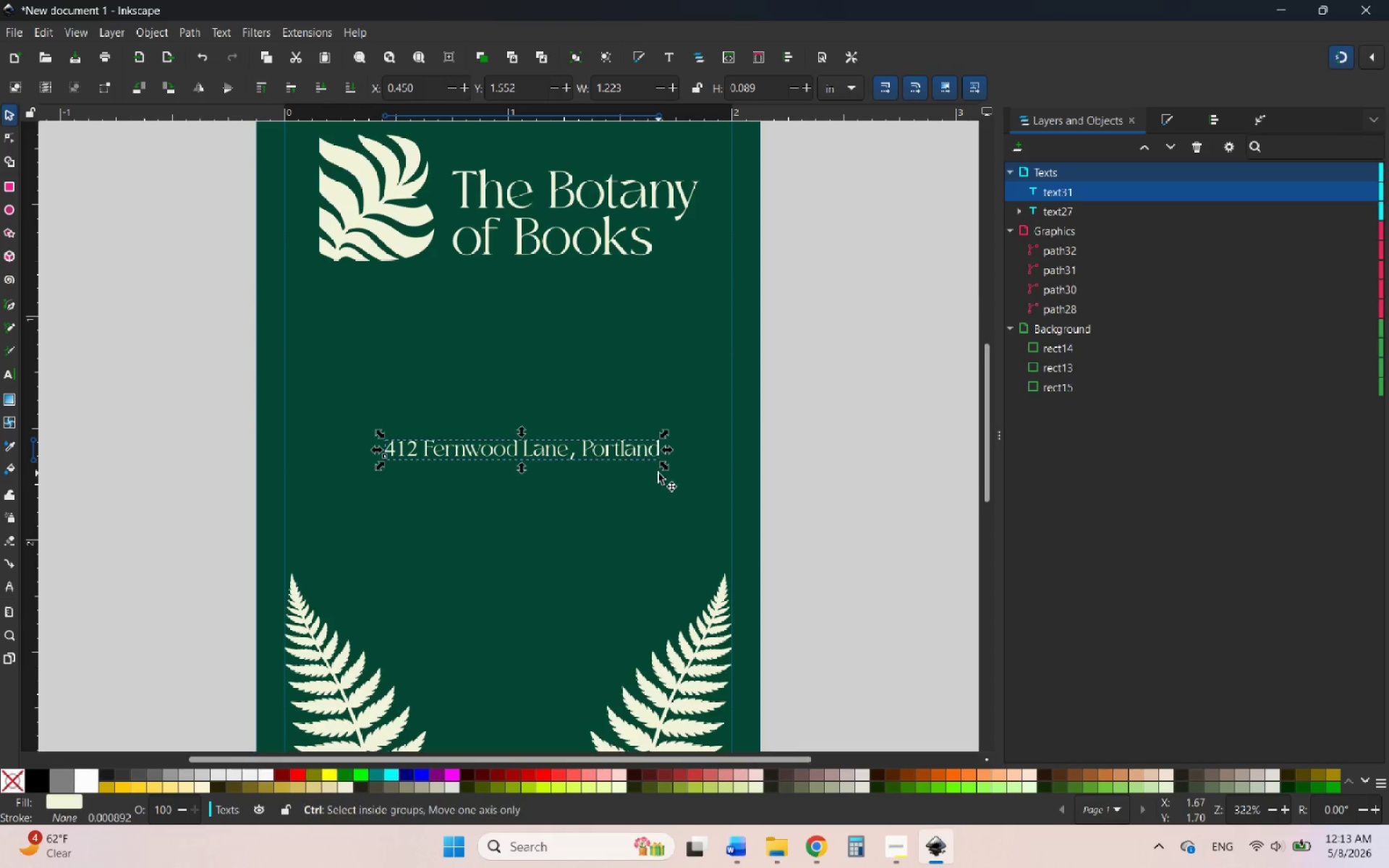 
hold_key(key=ControlLeft, duration=3.94)
left_click_drag(start_coordinate=[663, 469], to_coordinate=[632, 468])
 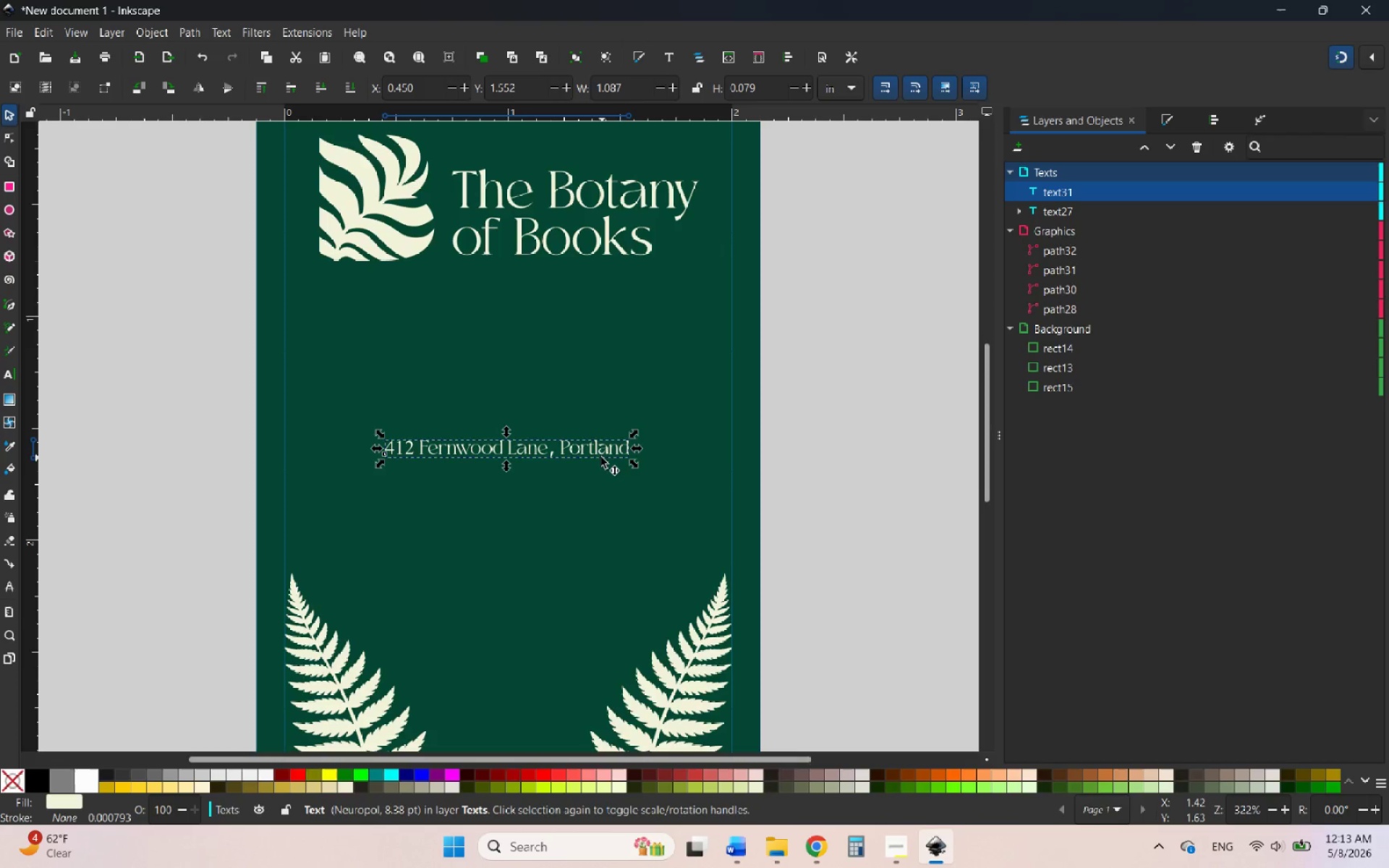 
left_click_drag(start_coordinate=[598, 455], to_coordinate=[609, 460])
 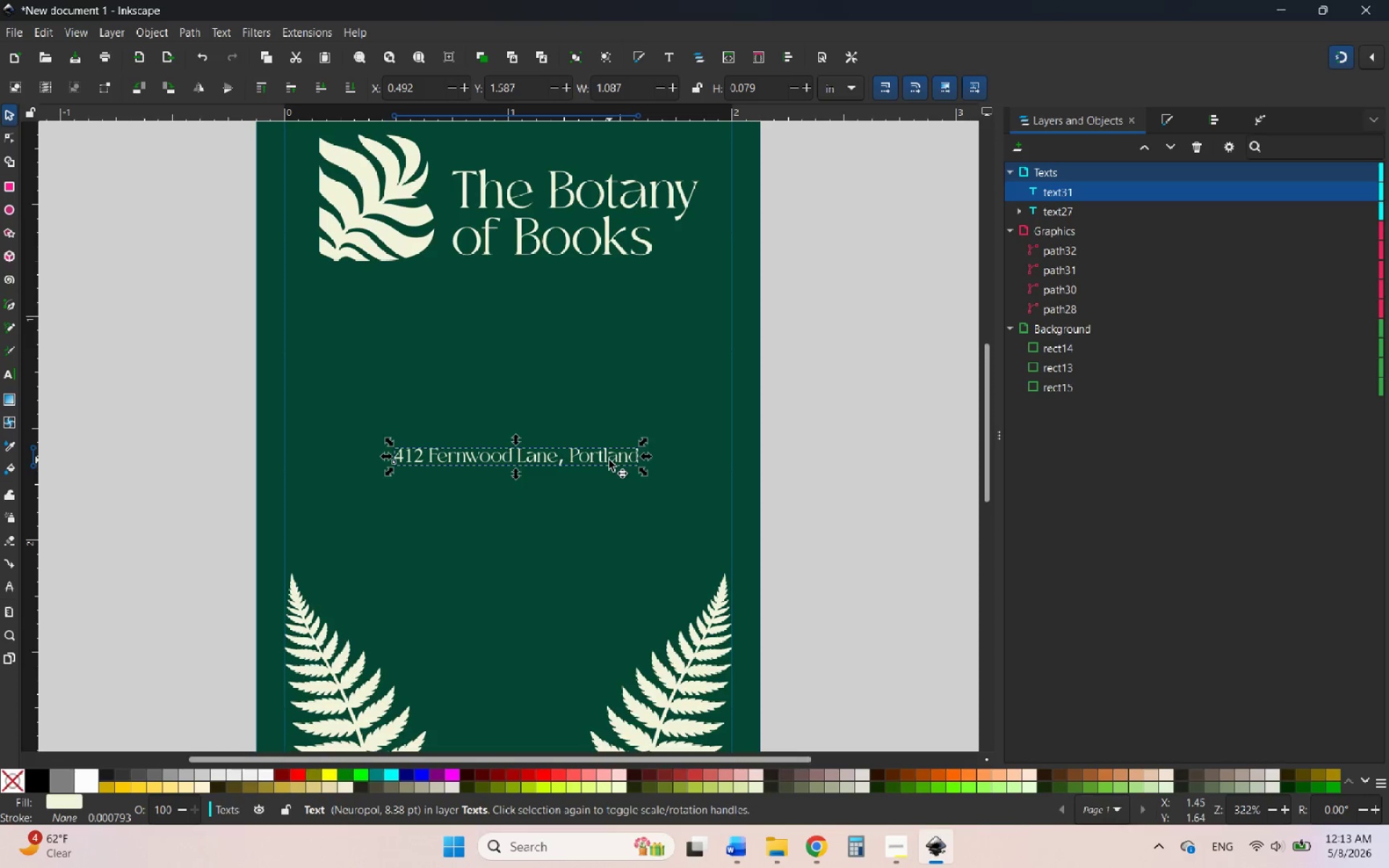 
left_click_drag(start_coordinate=[609, 460], to_coordinate=[637, 441])
 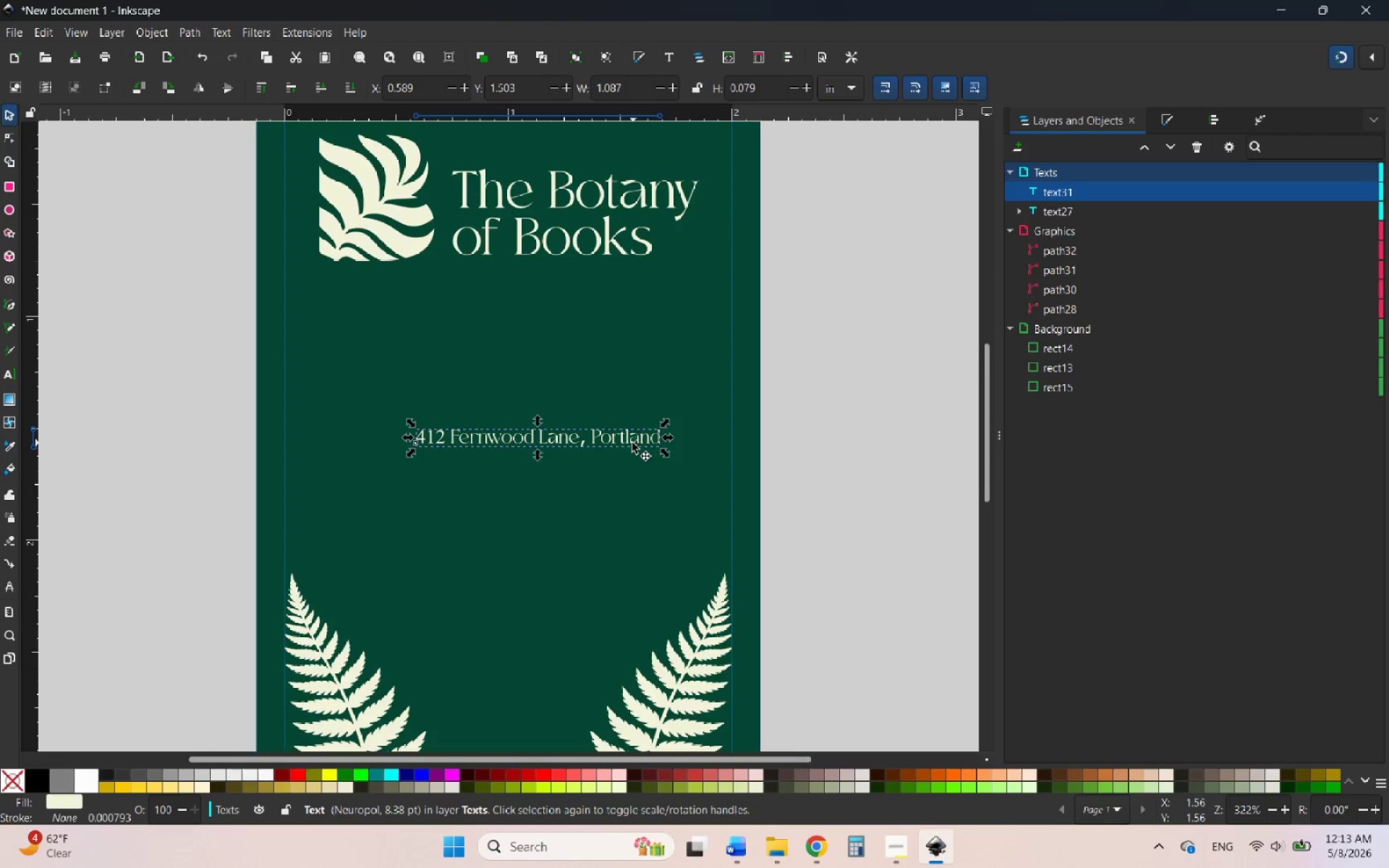 
hold_key(key=ControlLeft, duration=0.64)
 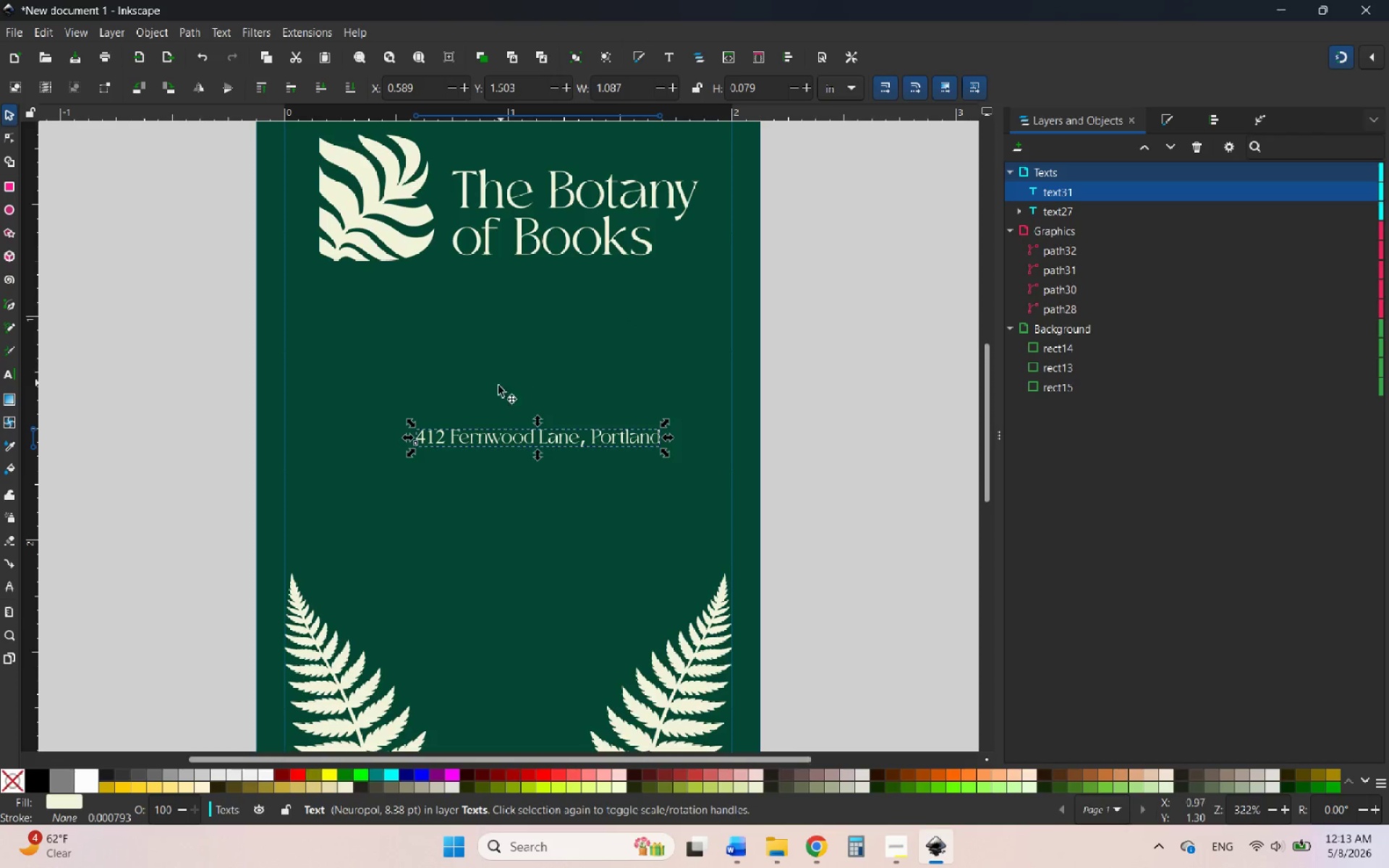 
double_click([460, 445])
 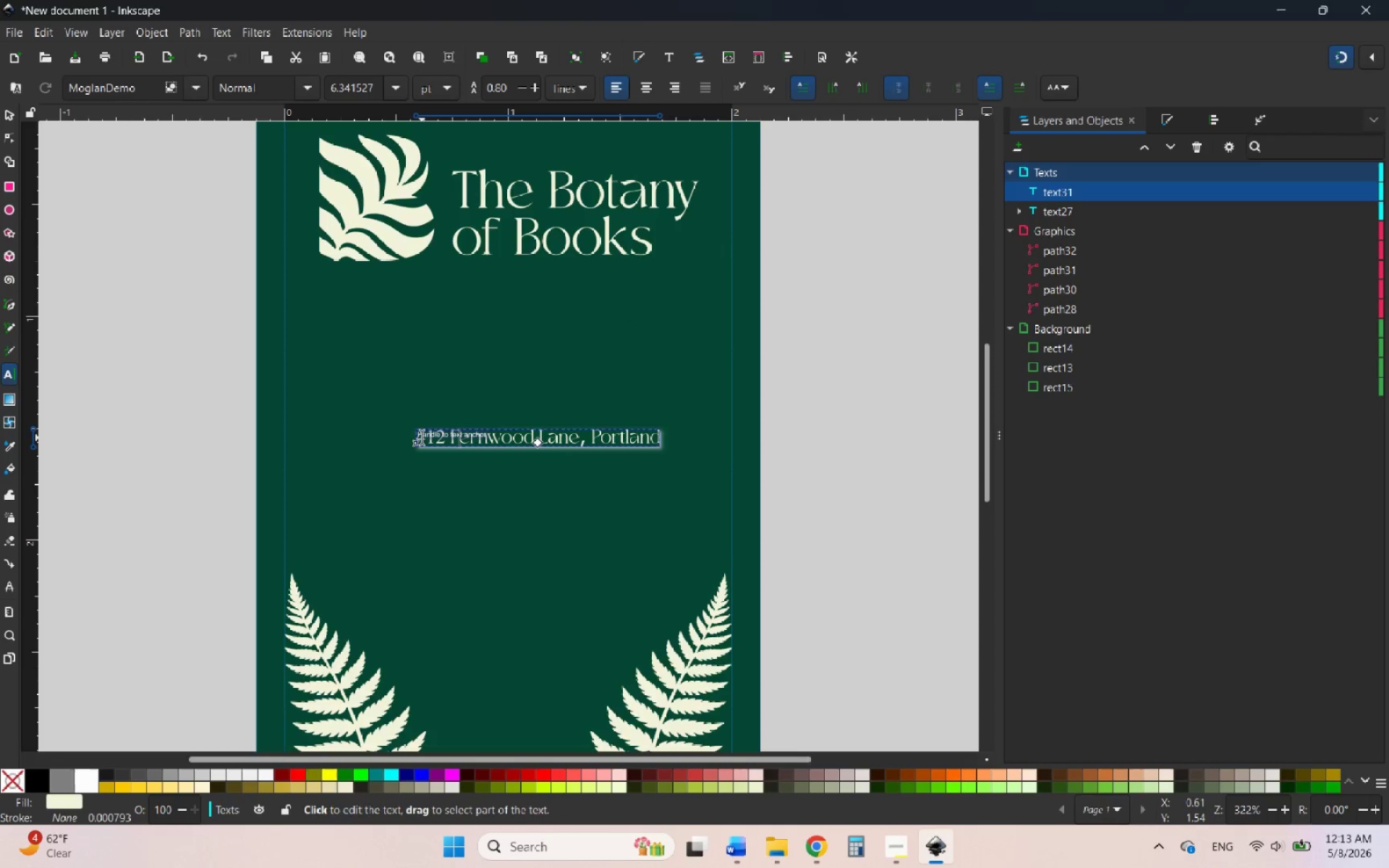 
left_click_drag(start_coordinate=[420, 436], to_coordinate=[667, 442])
 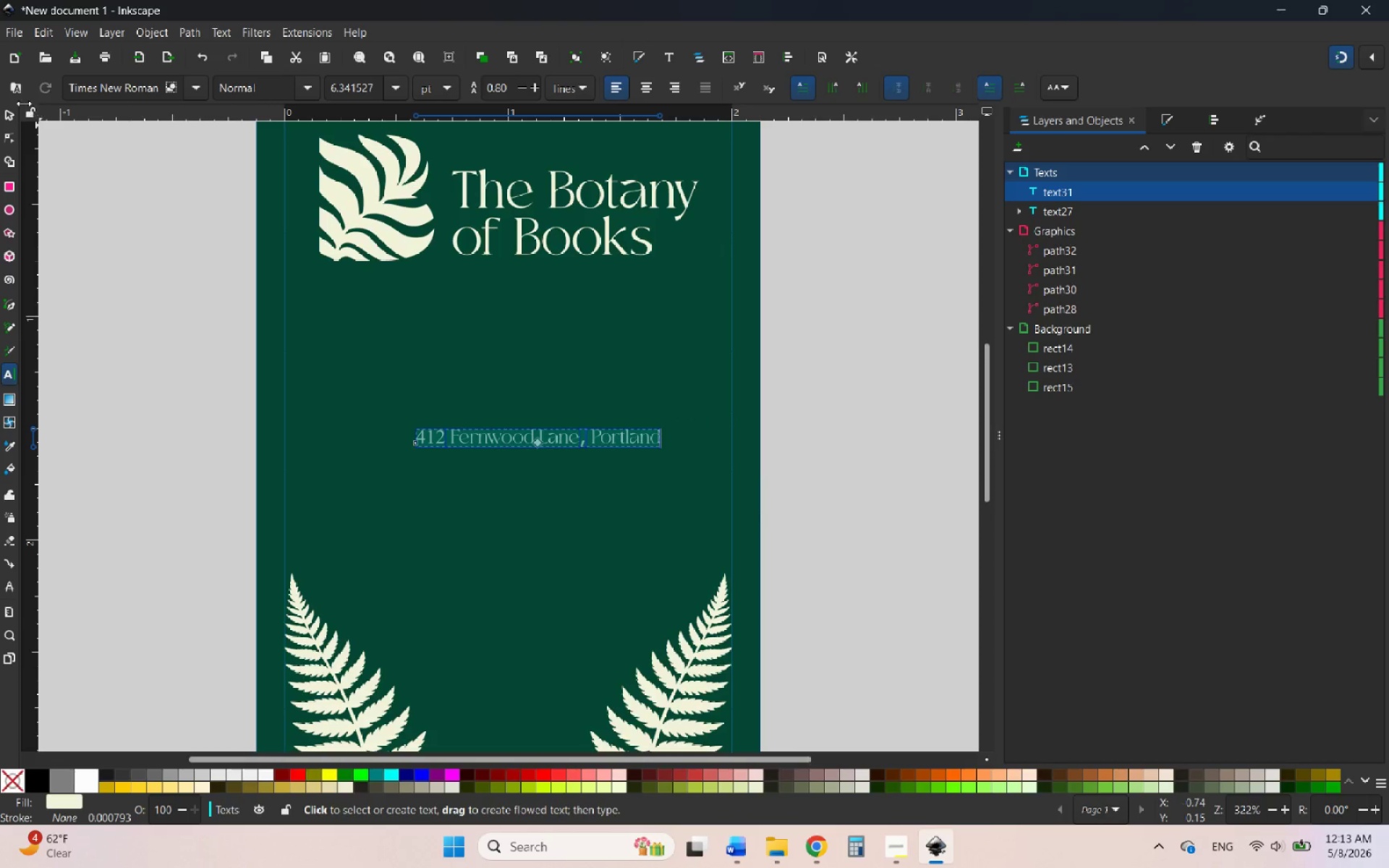 
left_click([4, 110])
 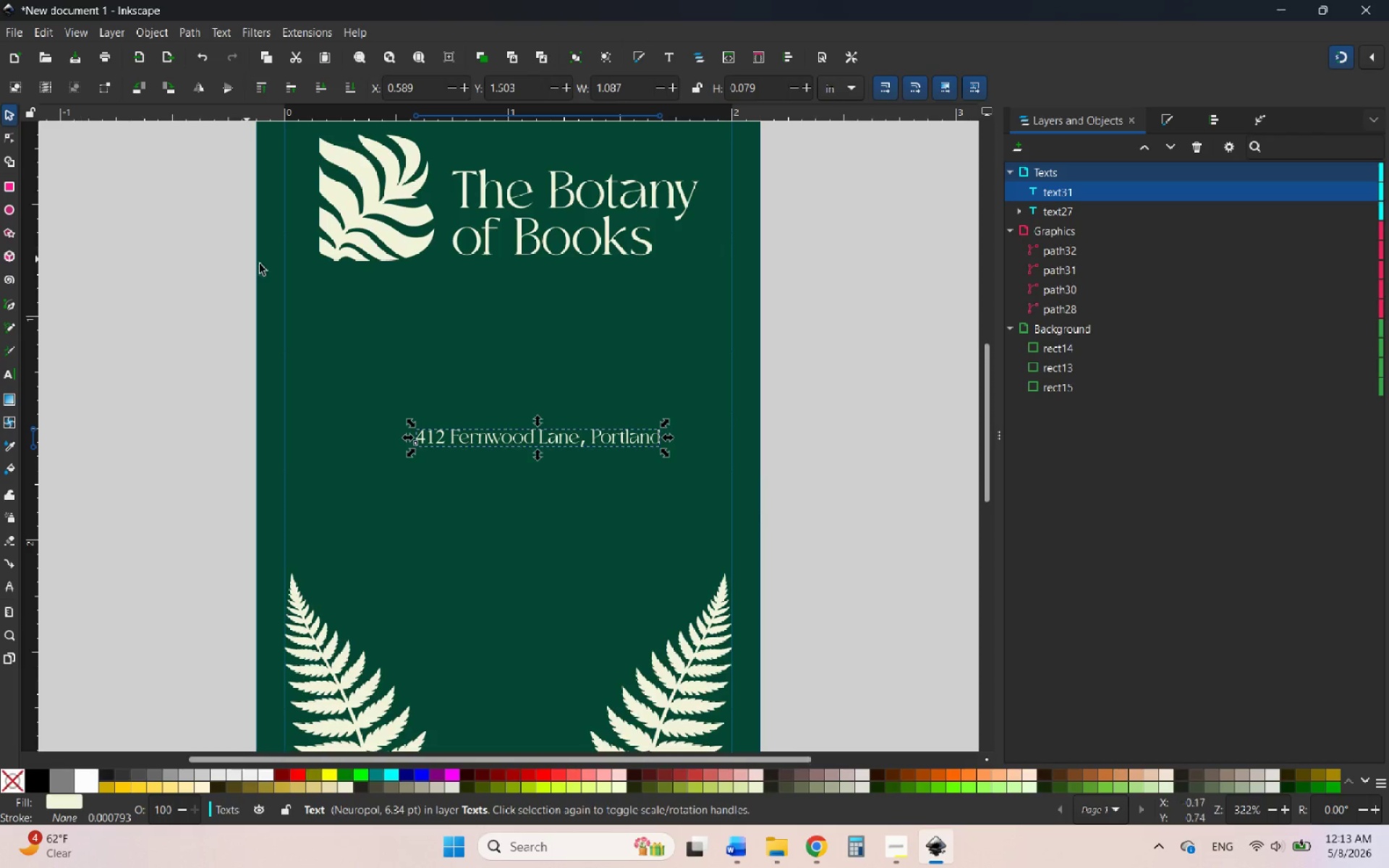 
hold_key(key=ControlLeft, duration=0.72)
scroll: coordinate [379, 349], scroll_direction: down, amount: 1.0
 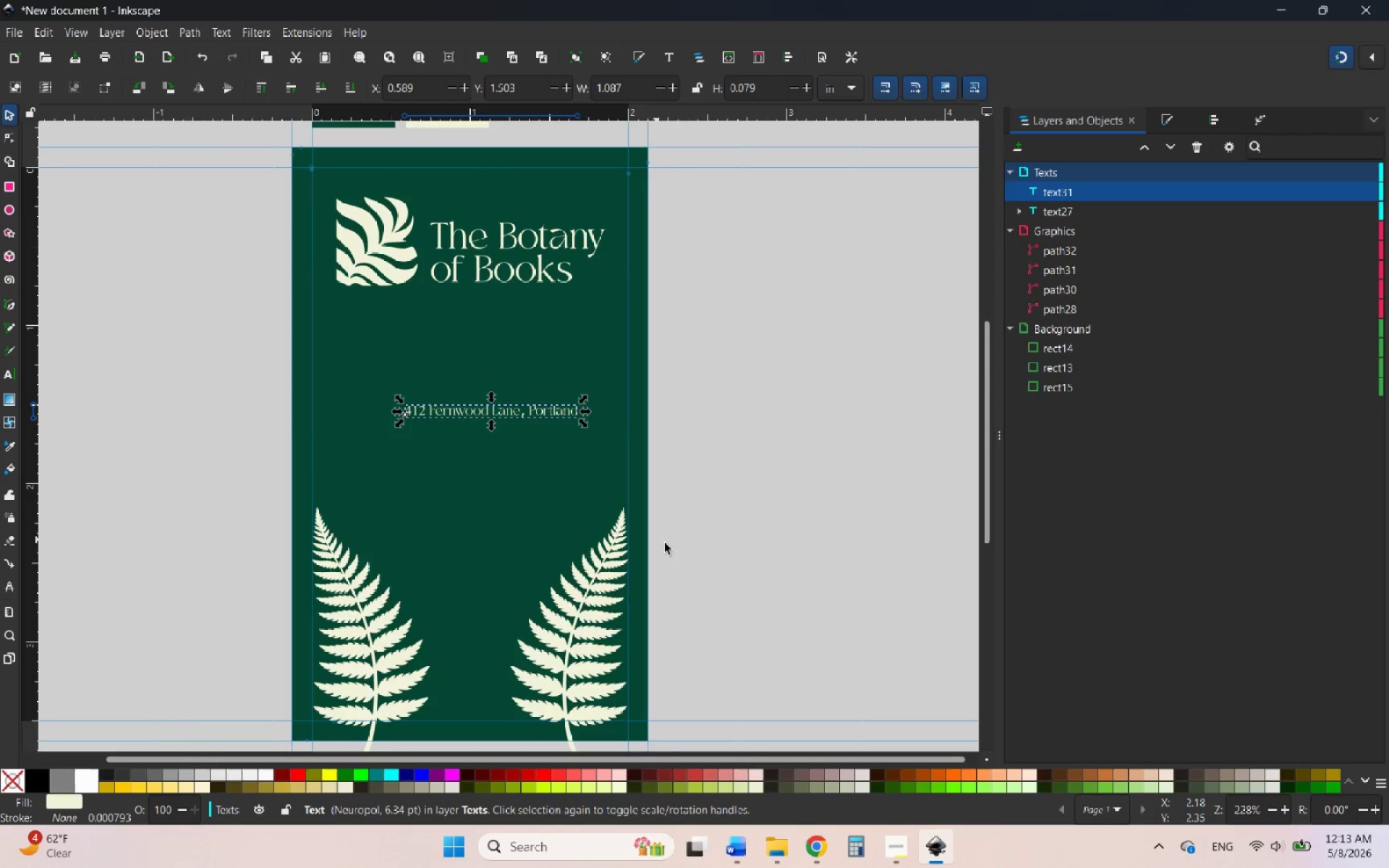 
left_click([721, 567])
 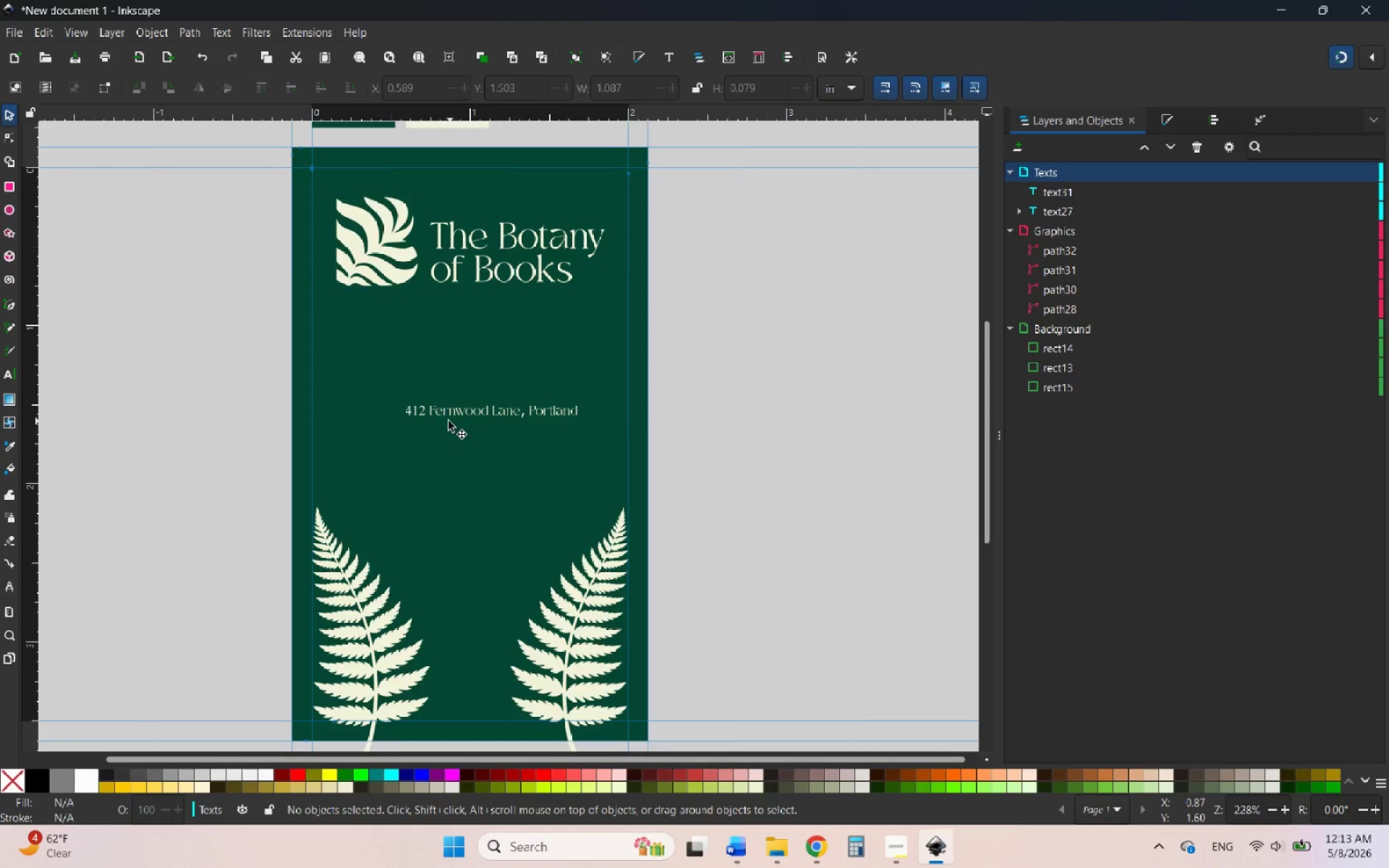 
left_click([439, 410])
 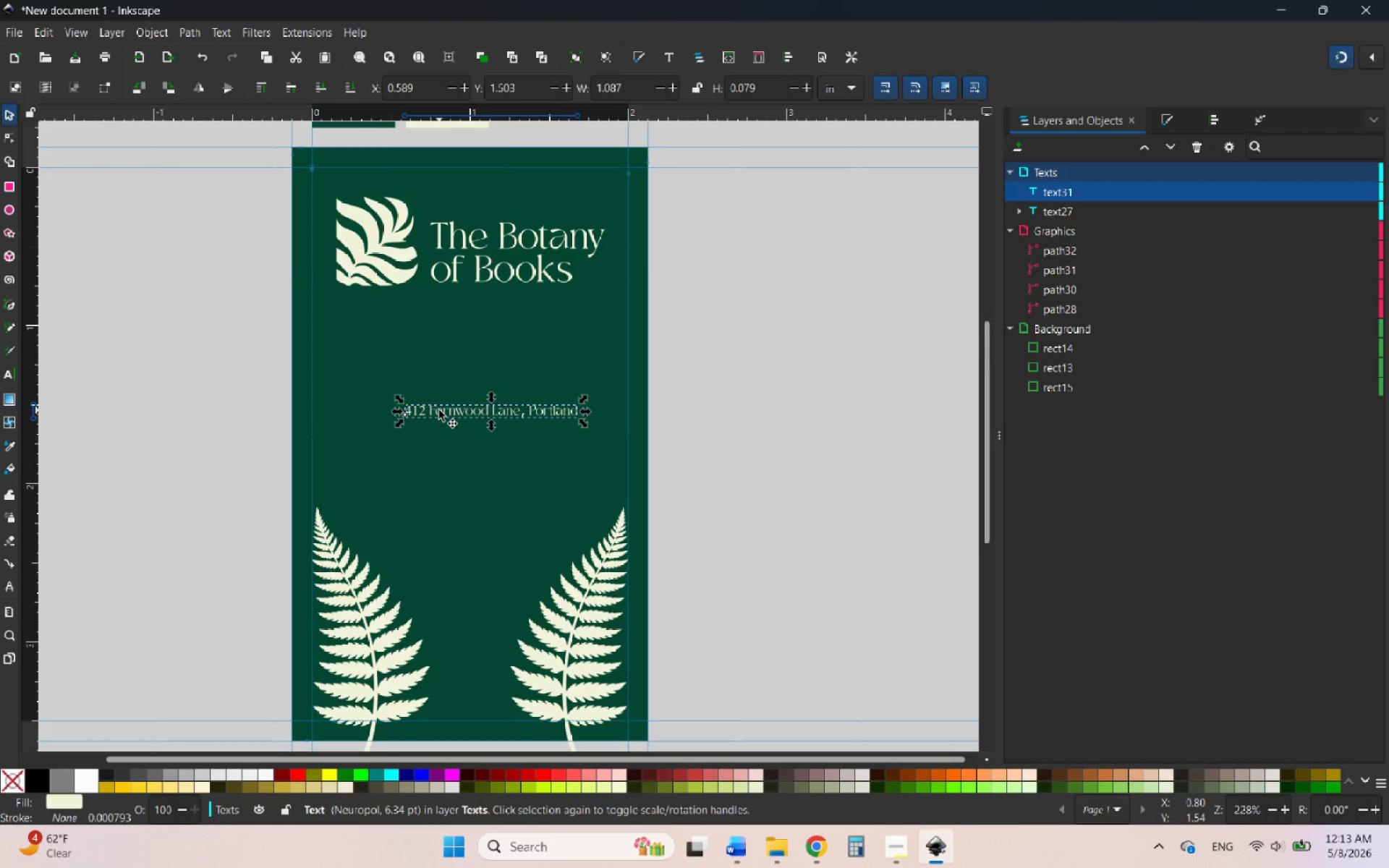 
right_click([439, 410])
 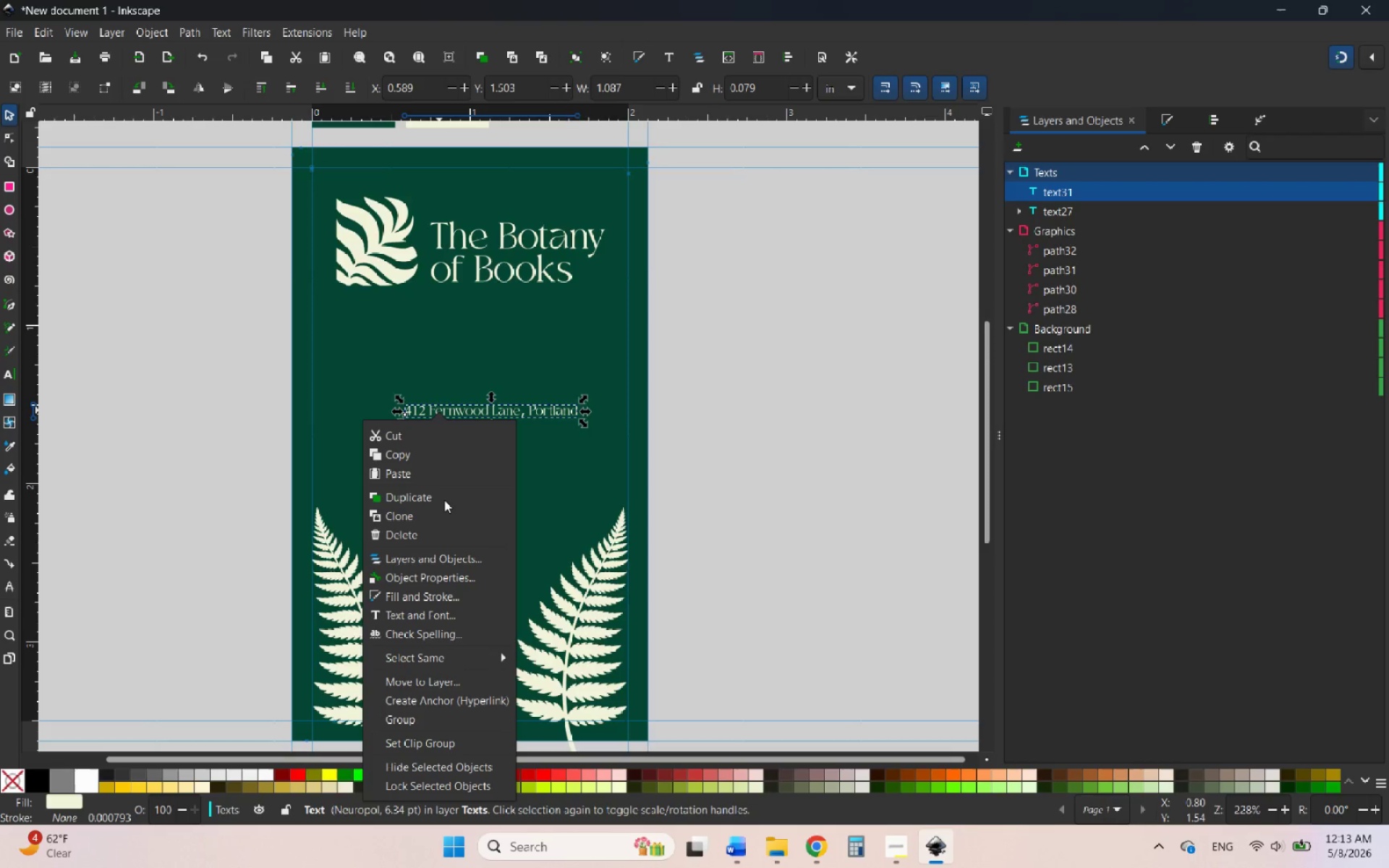 
left_click([444, 500])
 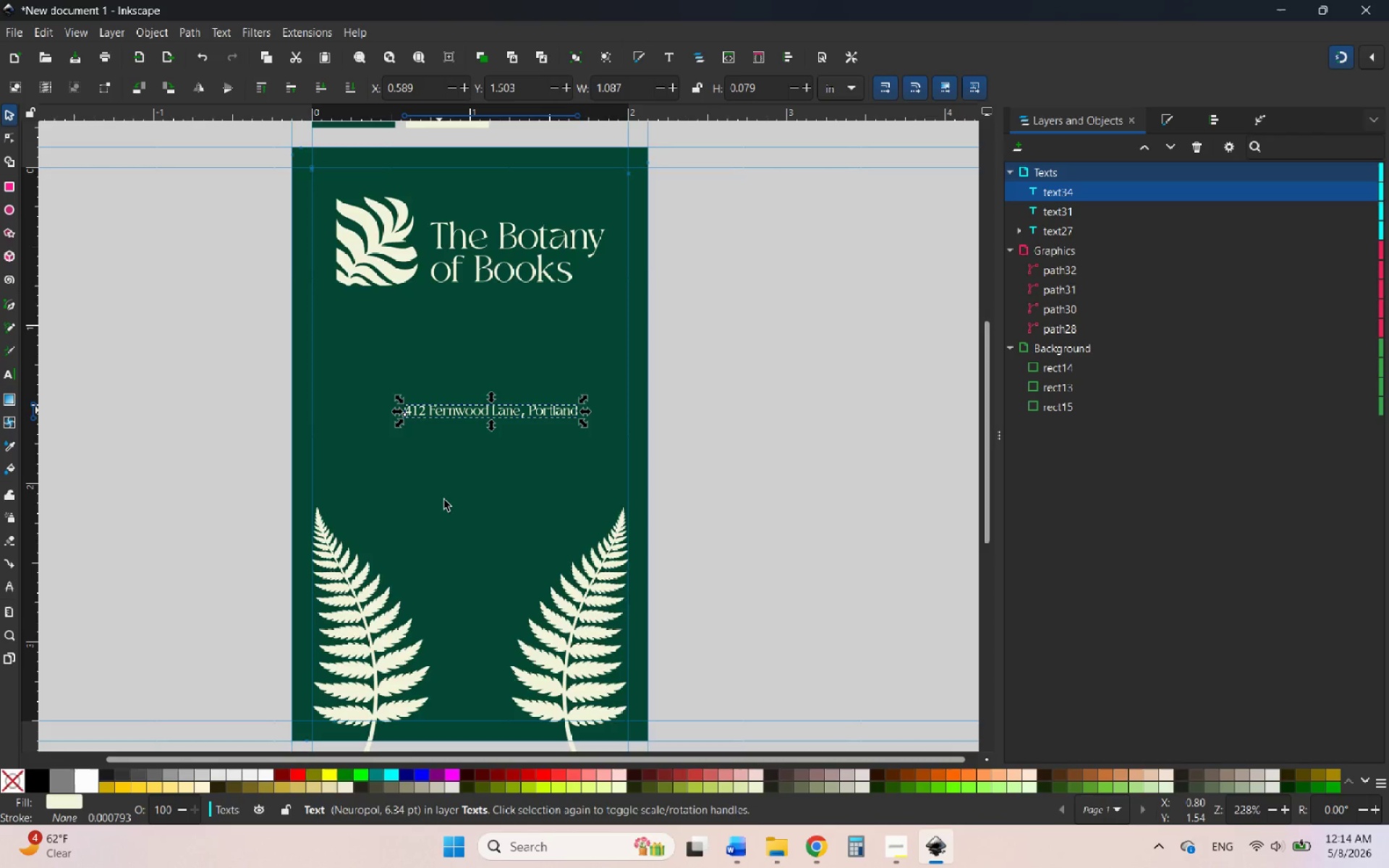 
hold_key(key=ControlLeft, duration=0.69)
scroll: coordinate [419, 464], scroll_direction: up, amount: 2.0
 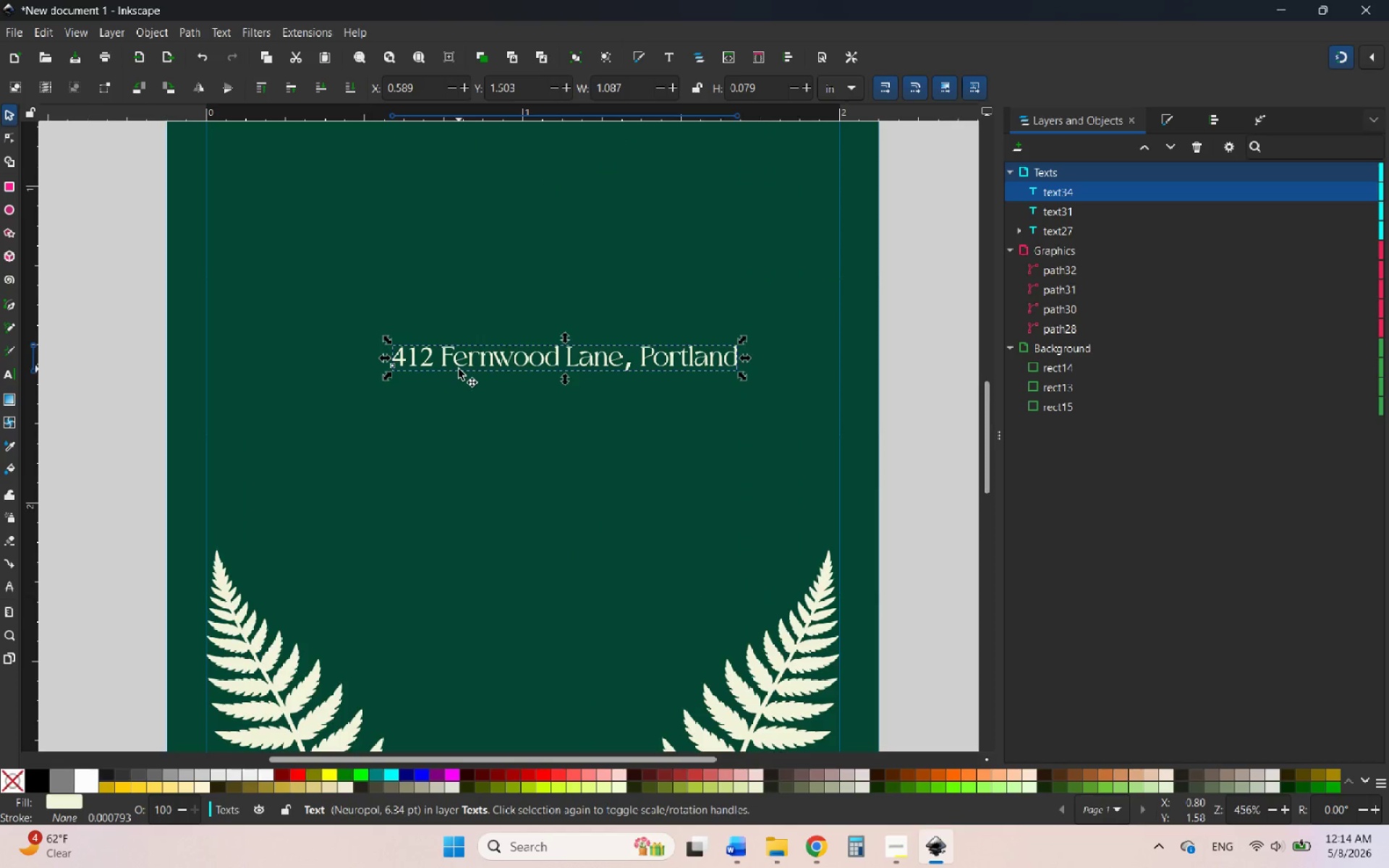 
left_click_drag(start_coordinate=[462, 365], to_coordinate=[429, 407])
 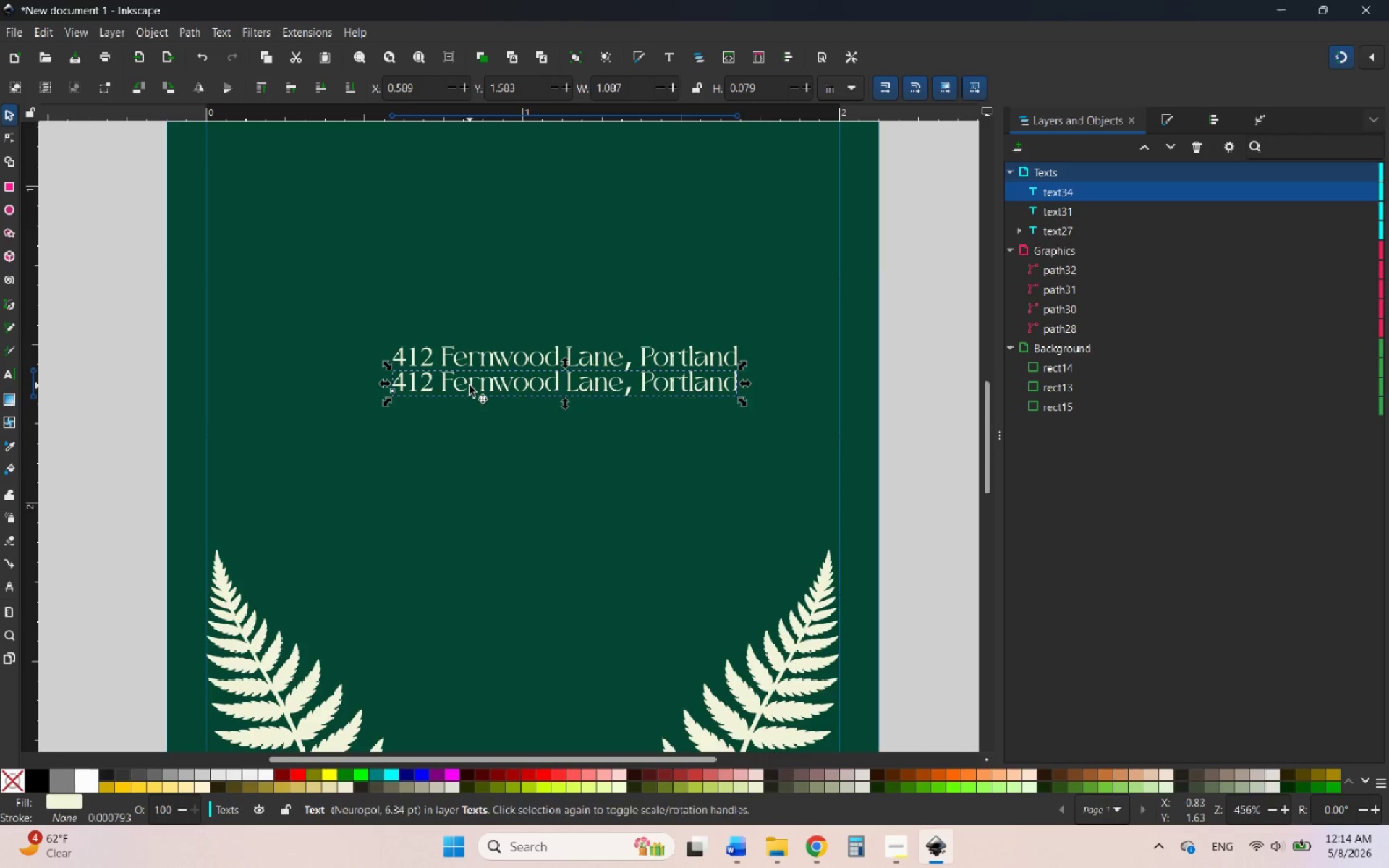 
hold_key(key=ControlLeft, duration=3.5)
 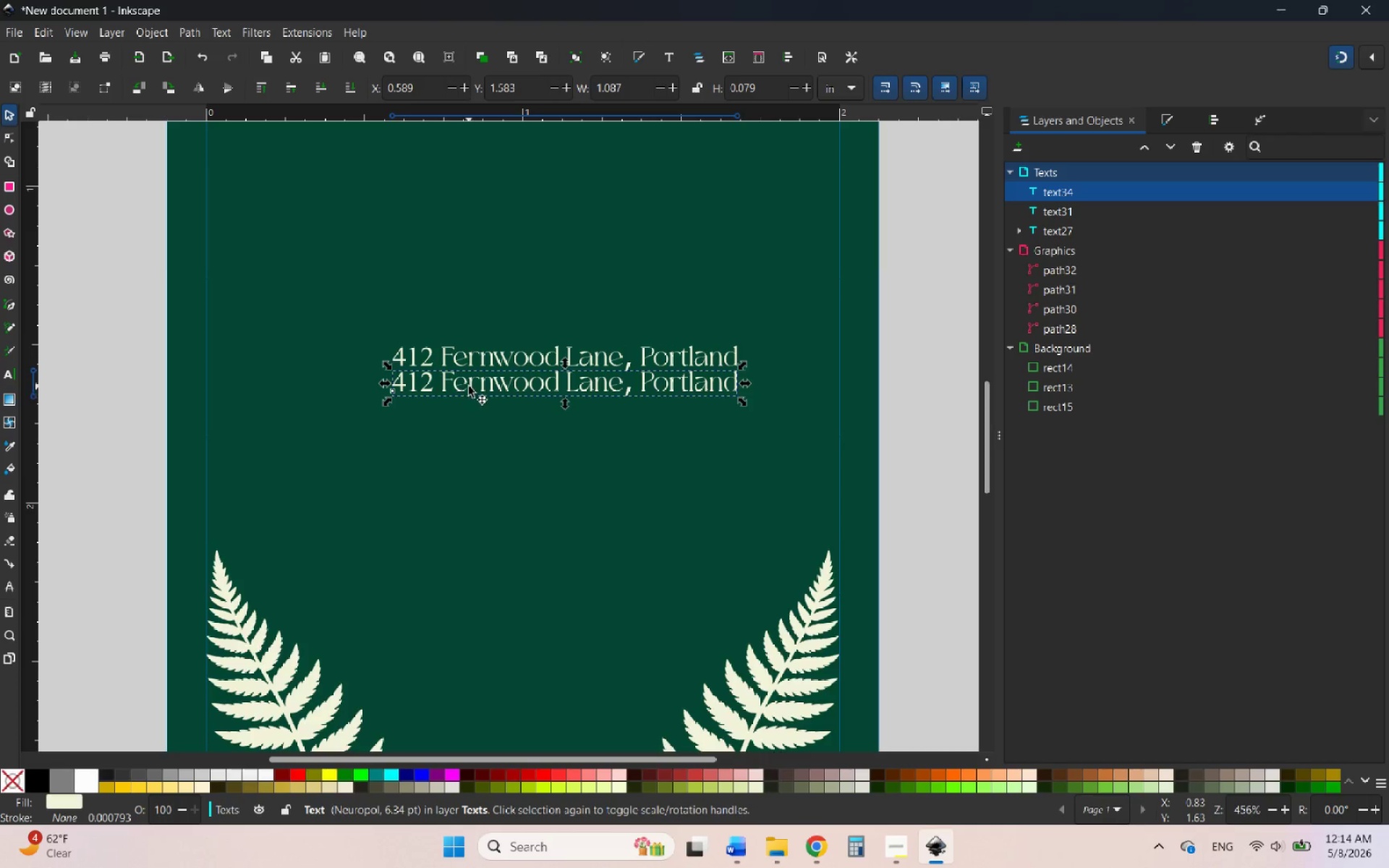 
hold_key(key=ControlLeft, duration=0.48)
scroll: coordinate [470, 386], scroll_direction: up, amount: 3.0
 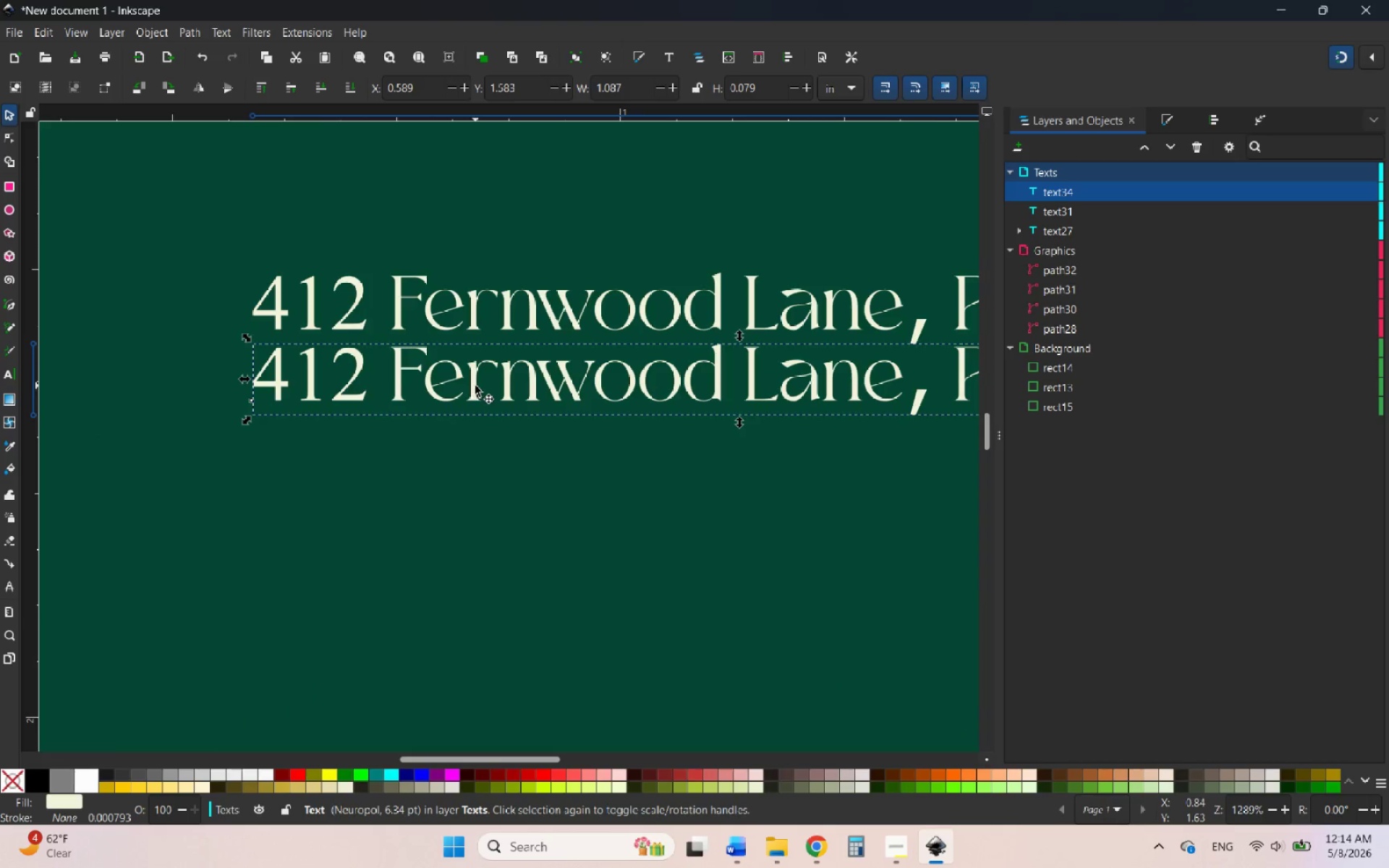 
left_click_drag(start_coordinate=[476, 386], to_coordinate=[474, 409])
 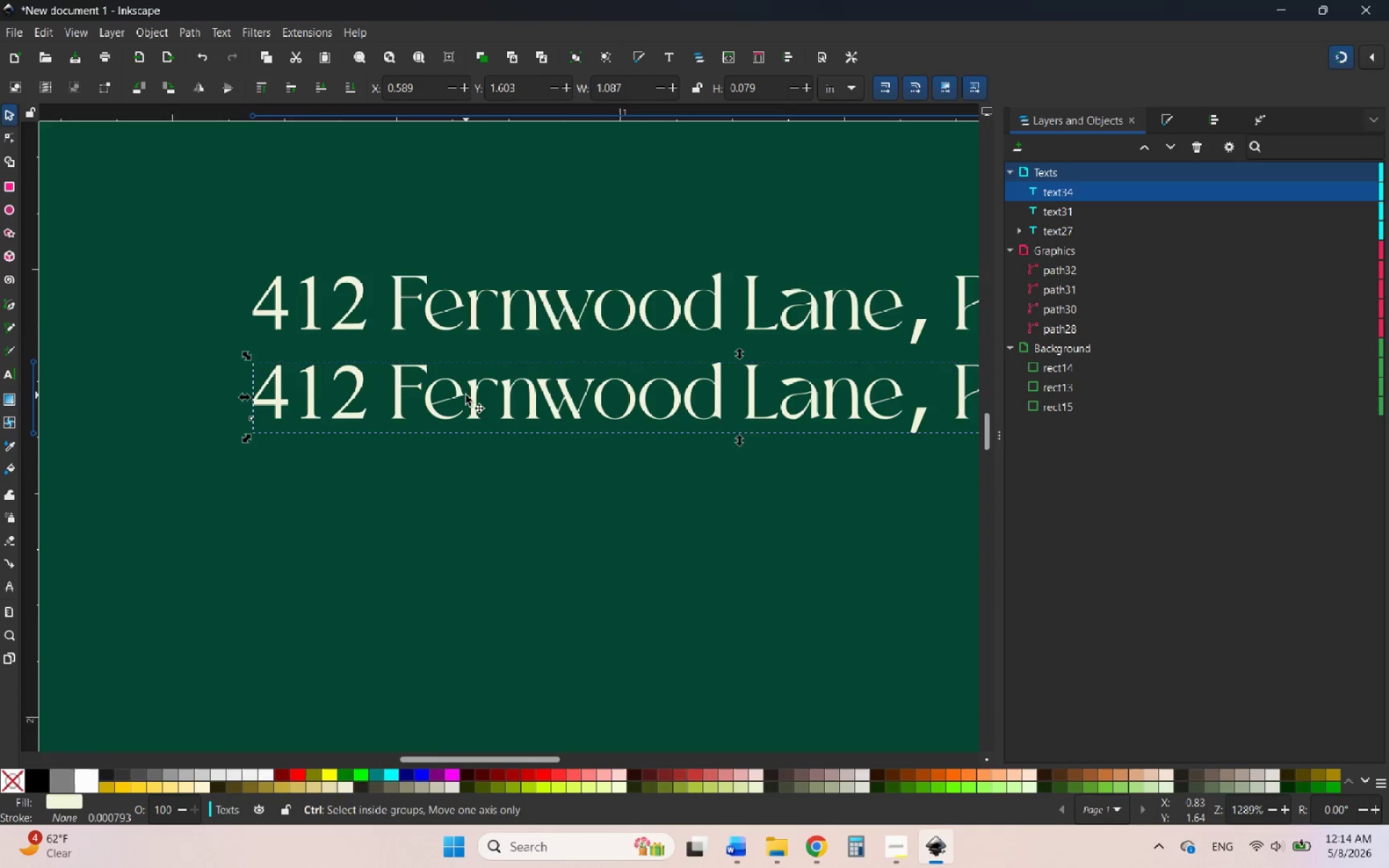 
hold_key(key=ControlLeft, duration=3.53)
 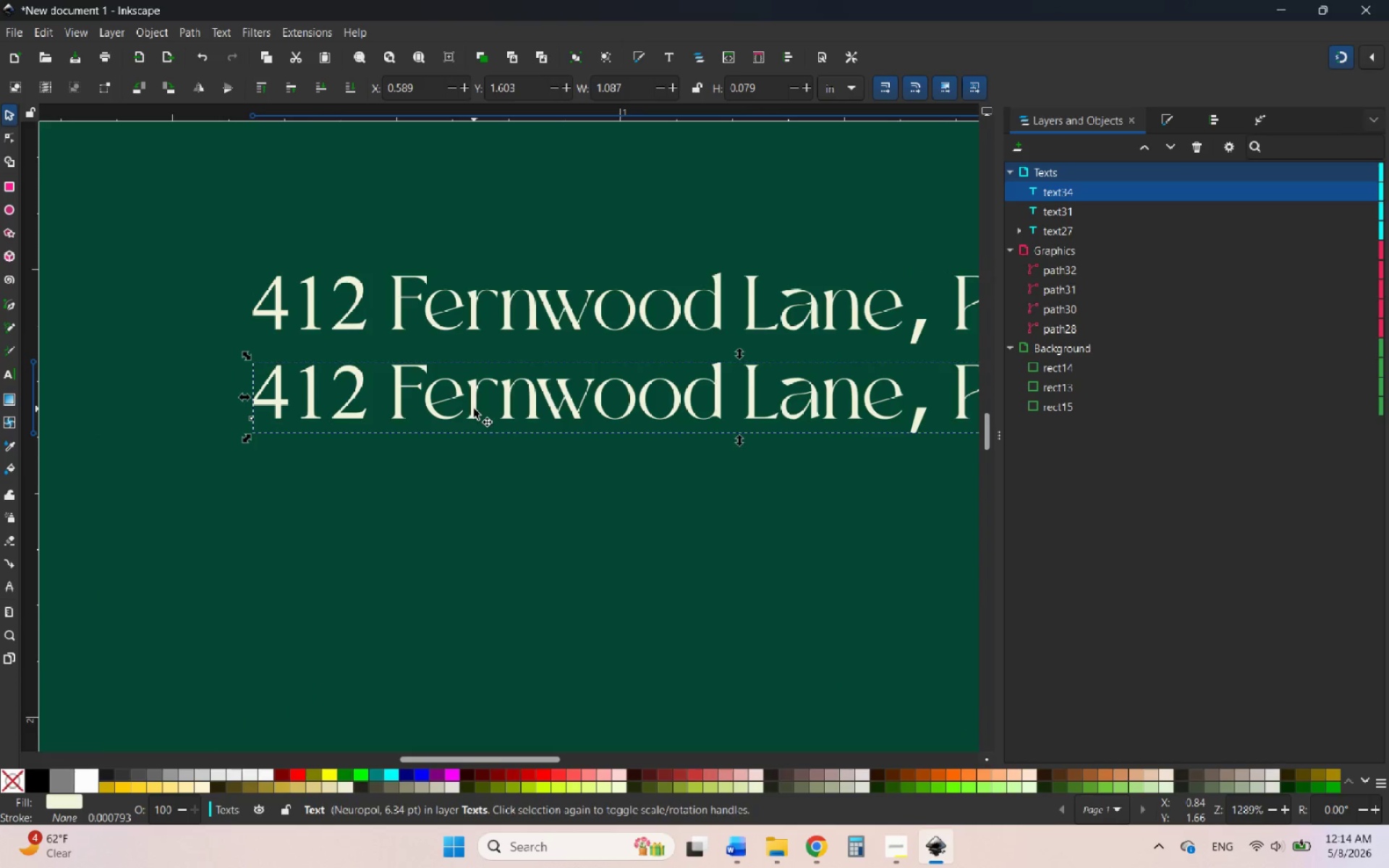 
hold_key(key=ControlLeft, duration=0.58)
scroll: coordinate [462, 391], scroll_direction: up, amount: 3.0
 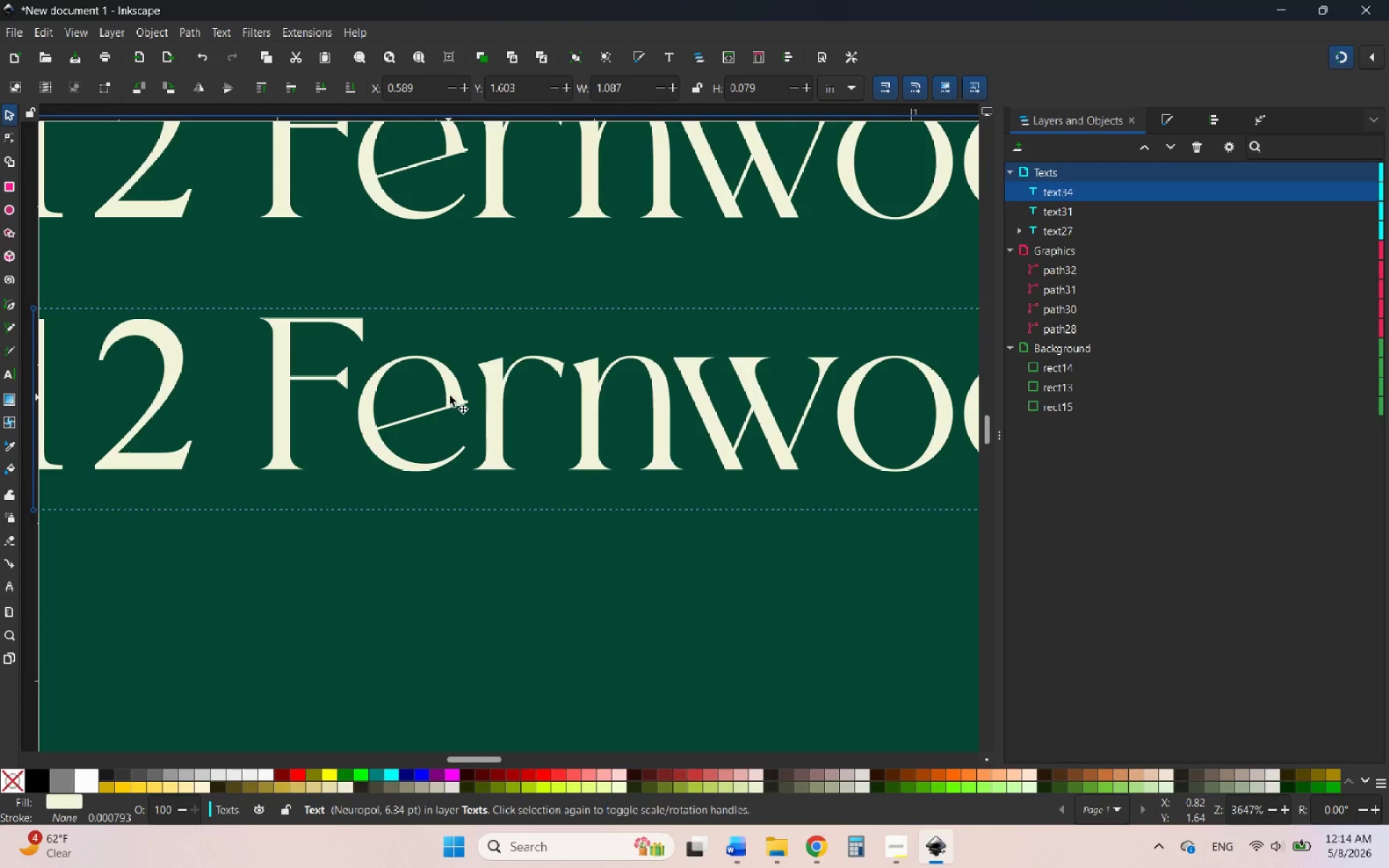 
left_click_drag(start_coordinate=[451, 395], to_coordinate=[453, 370])
 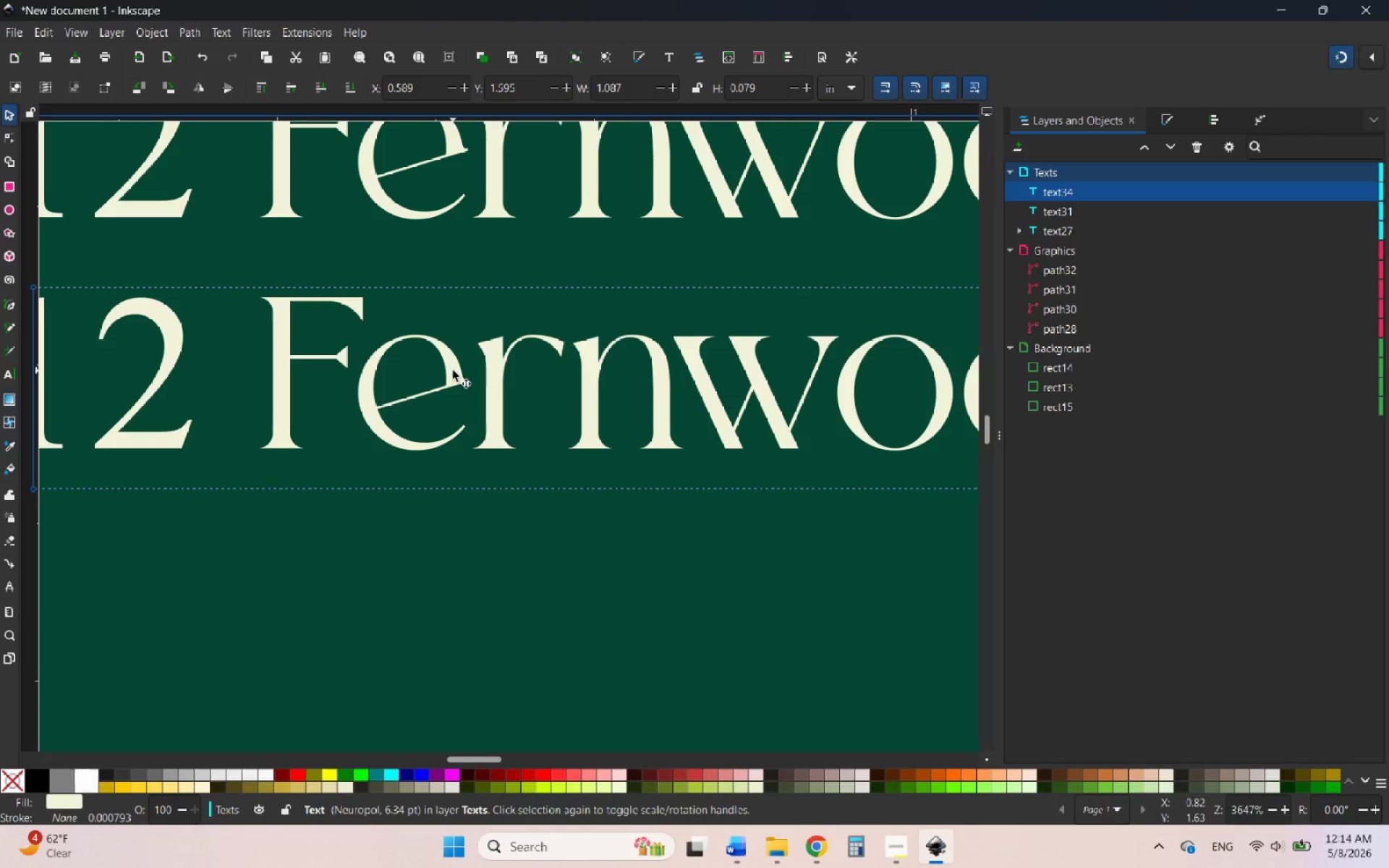 
hold_key(key=ControlLeft, duration=1.94)
 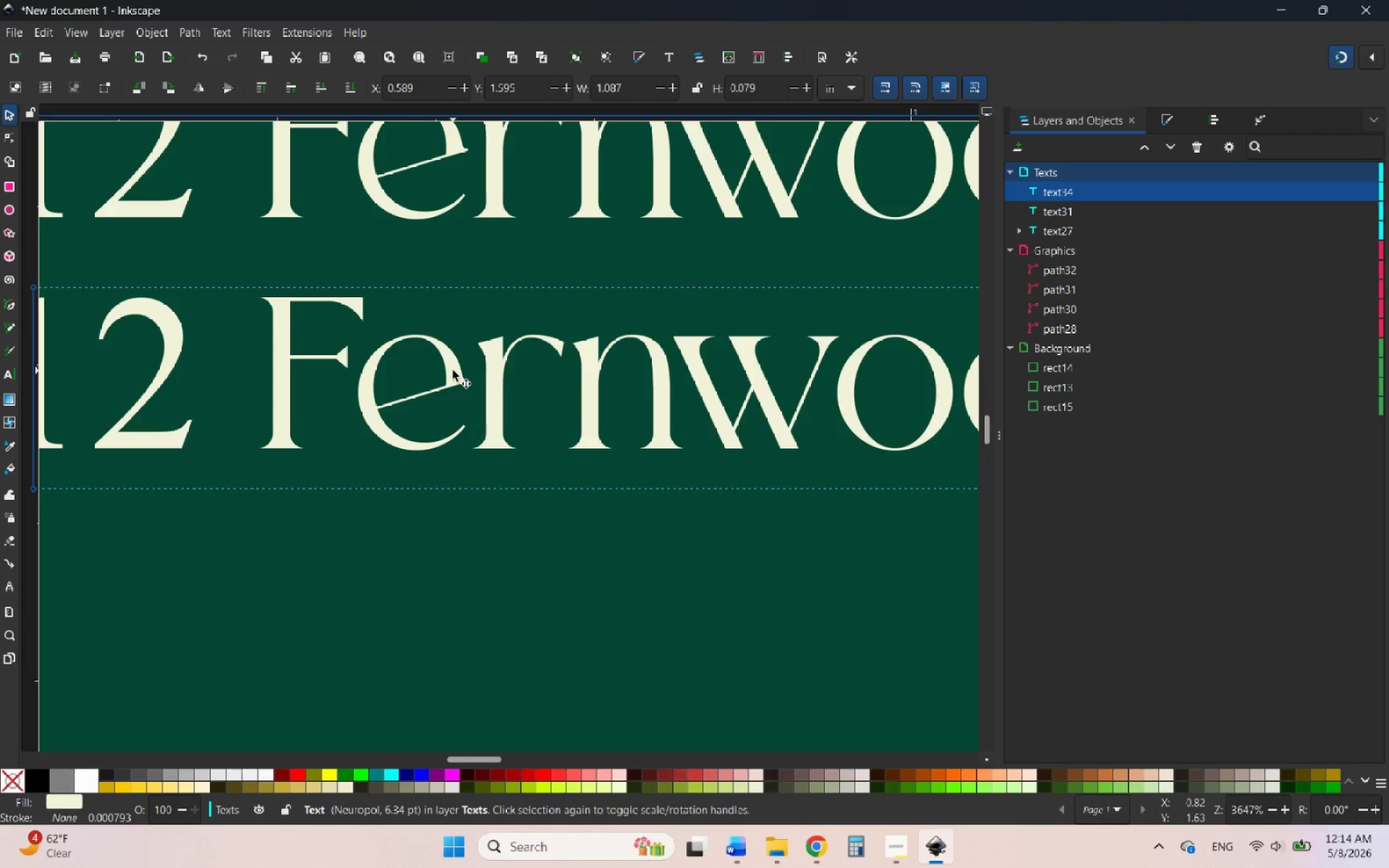 
wait(18.05)
 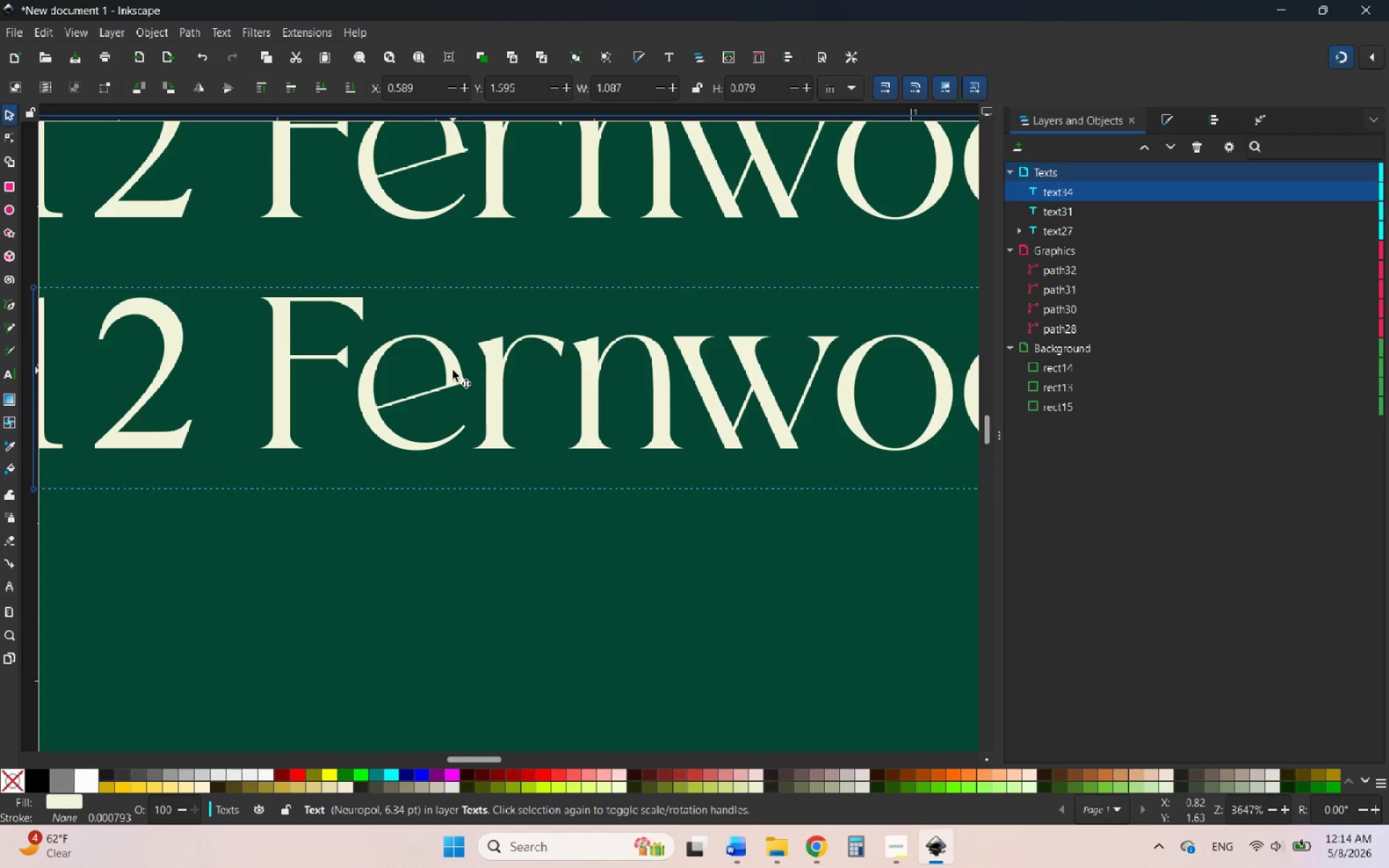 
hold_key(key=ControlLeft, duration=2.39)
scroll: coordinate [472, 397], scroll_direction: down, amount: 7.0
 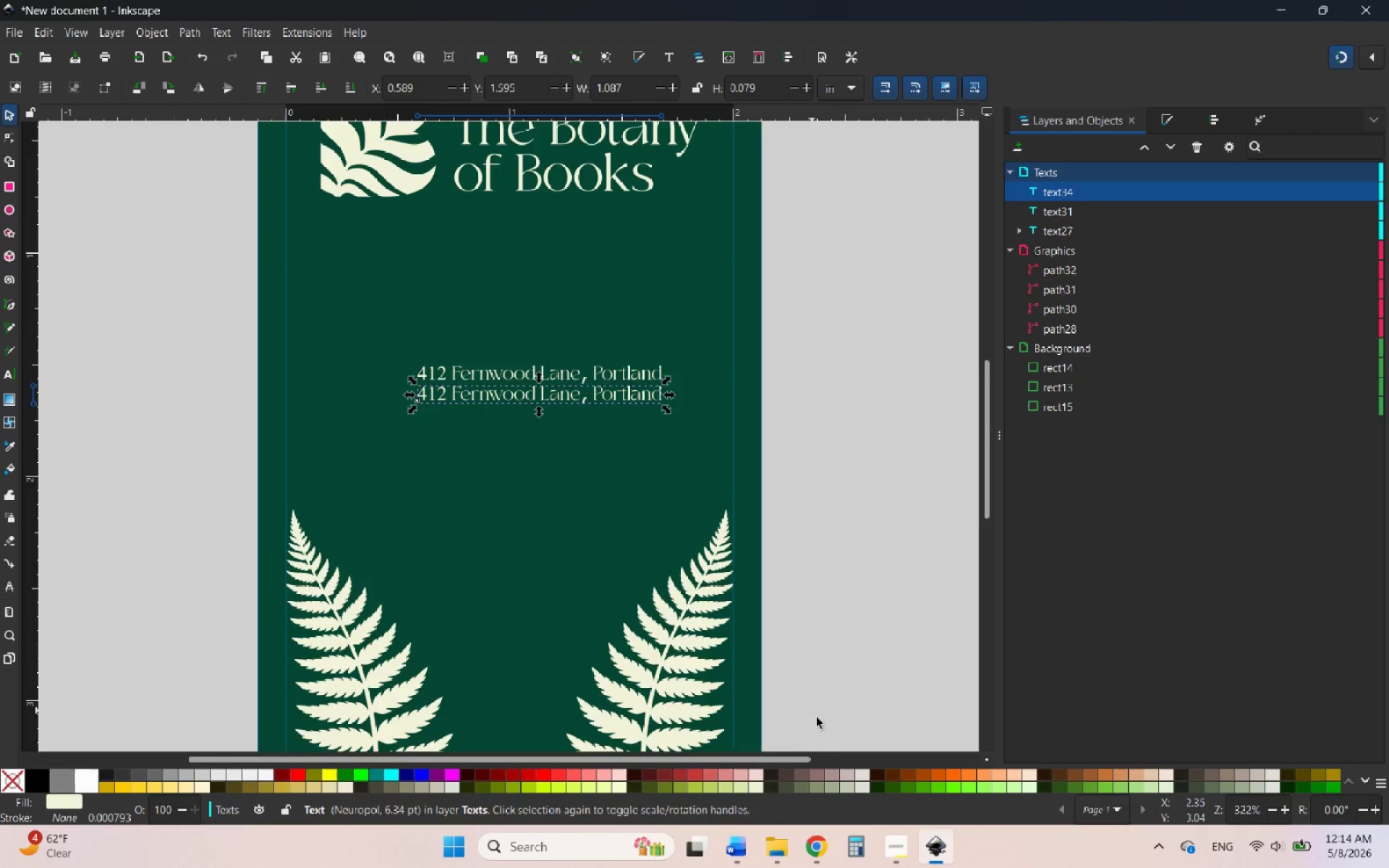 
mouse_move([916, 862])
 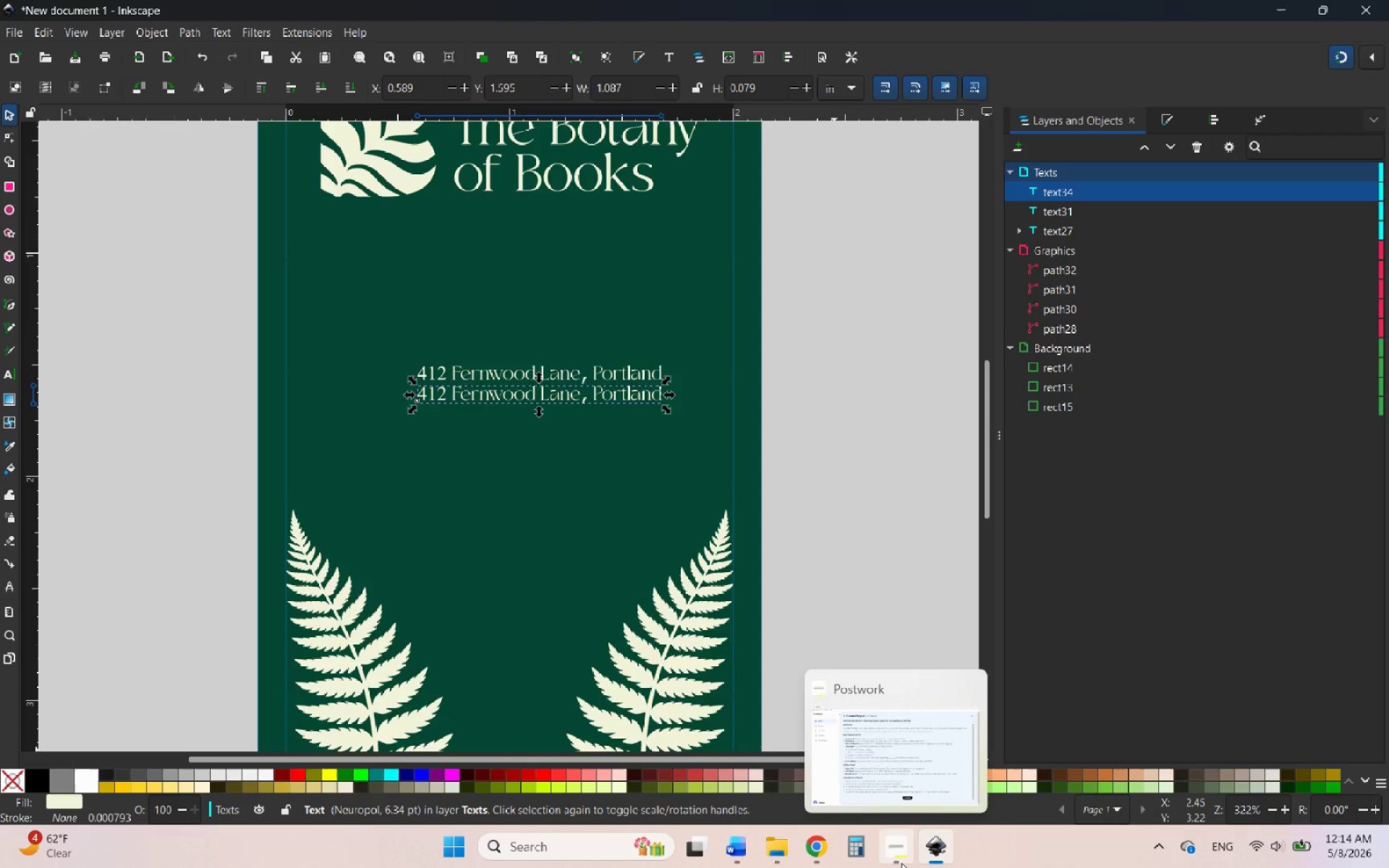 
left_click([901, 863])